 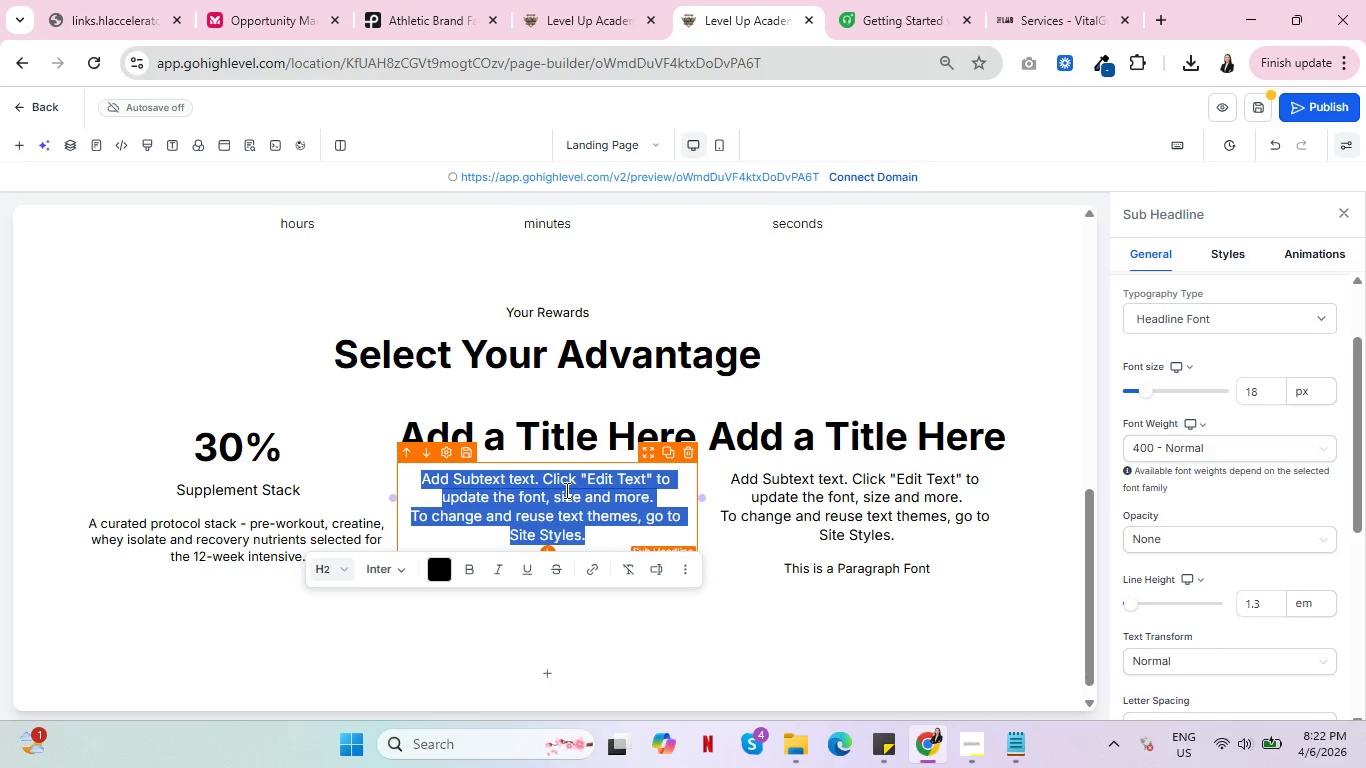 
triple_click([565, 490])
 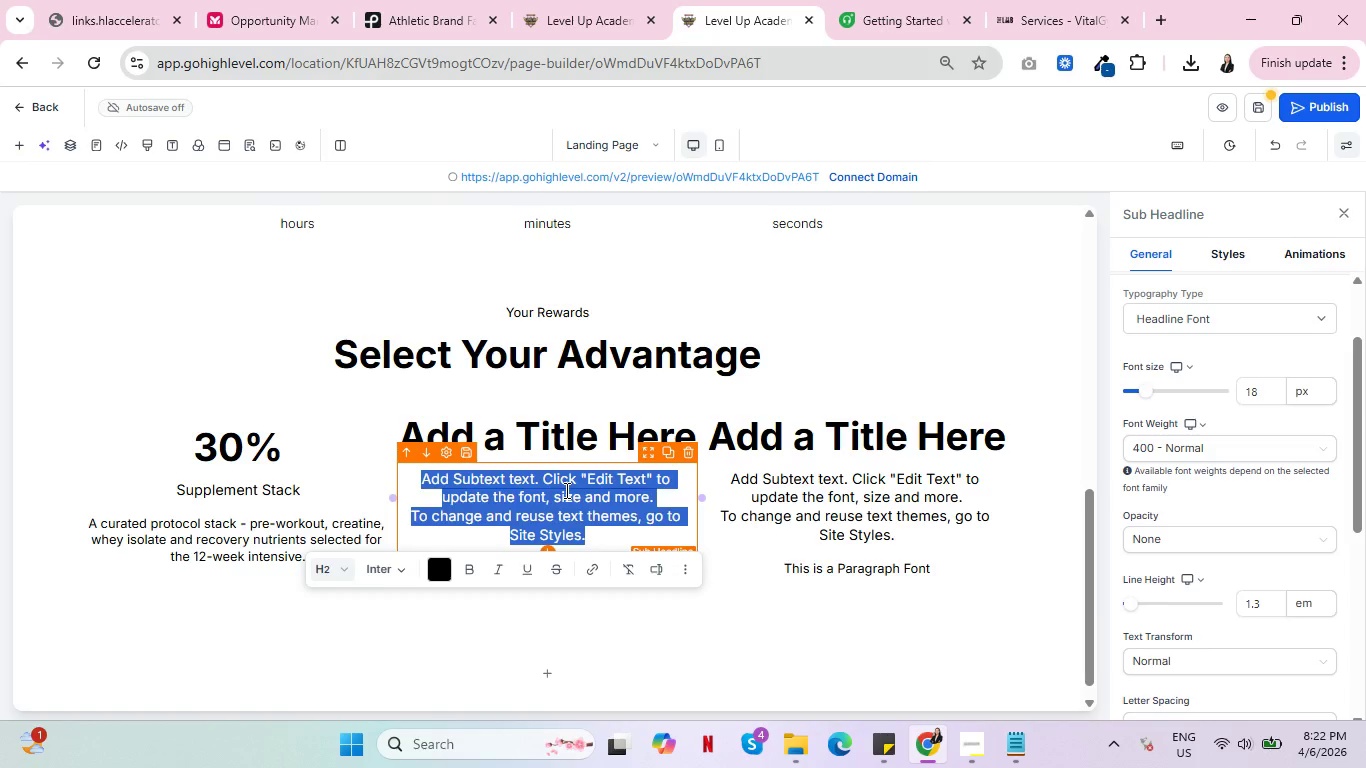 
type(Recovery Sessiio )
key(Backspace)
key(Backspace)
key(Backspace)
type(on)
 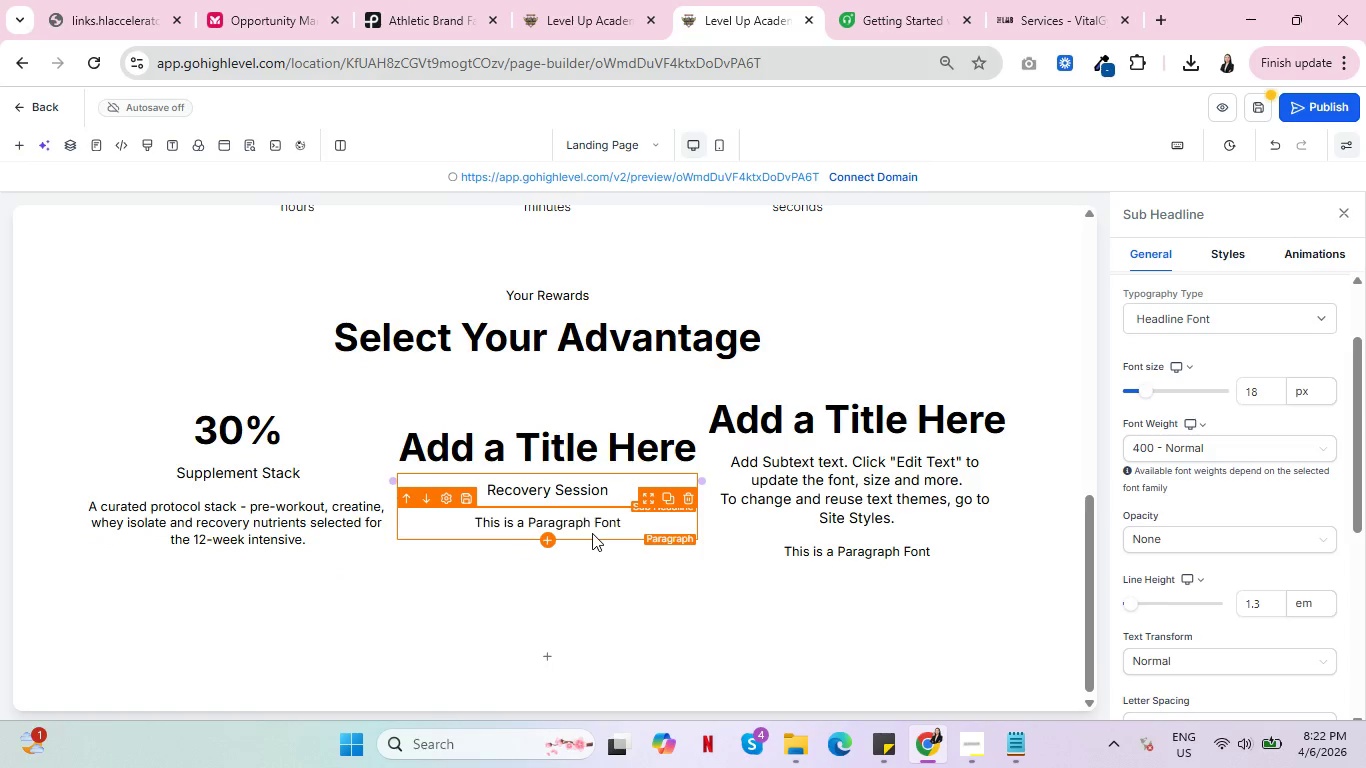 
left_click_drag(start_coordinate=[592, 533], to_coordinate=[592, 526])
 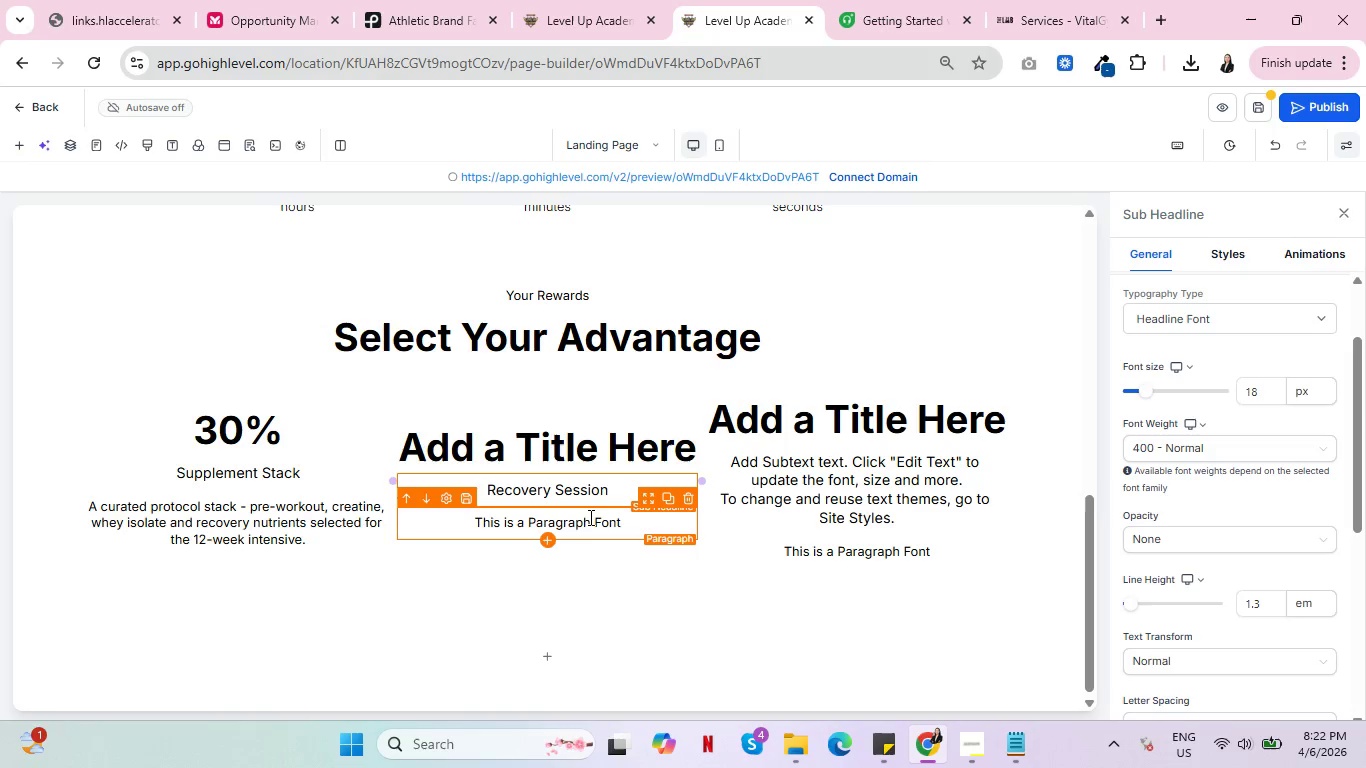 
left_click([612, 496])
 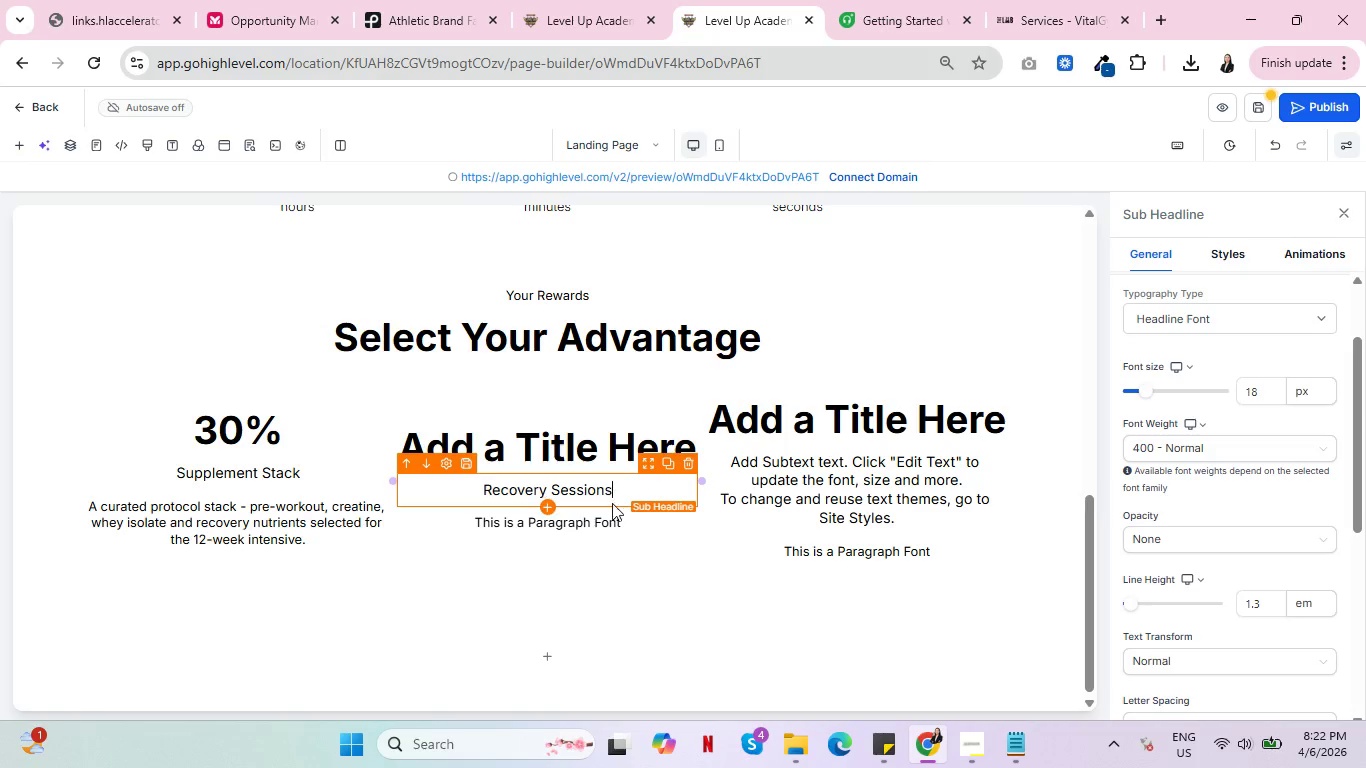 
key(S)
 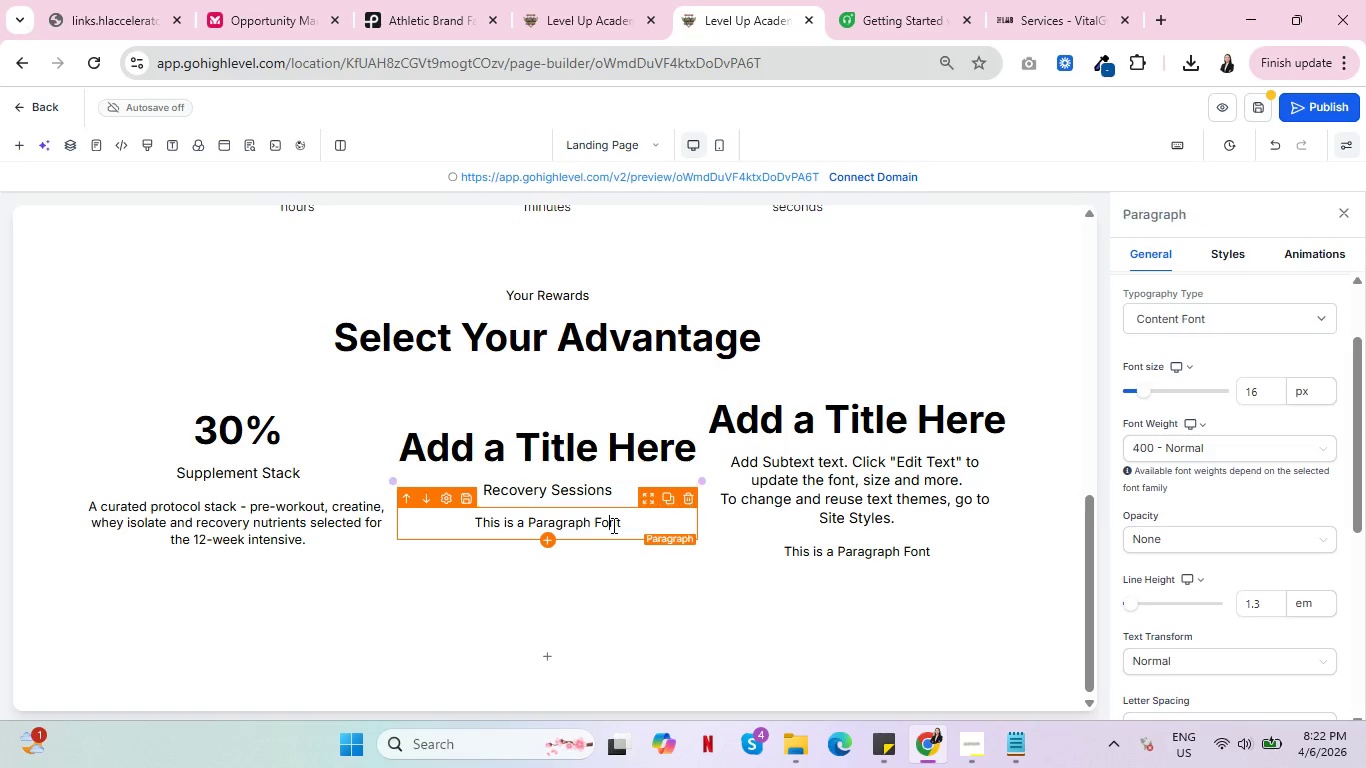 
left_click([612, 525])
 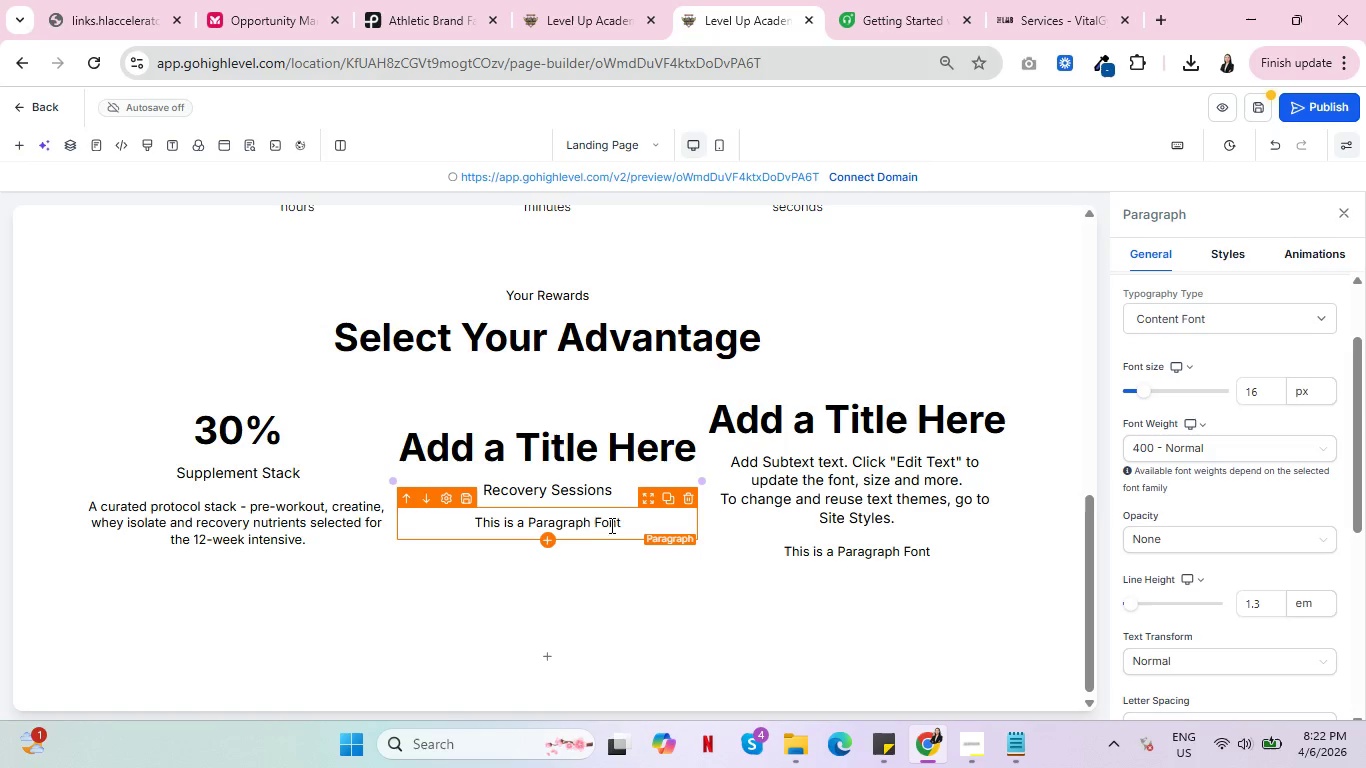 
double_click([610, 525])
 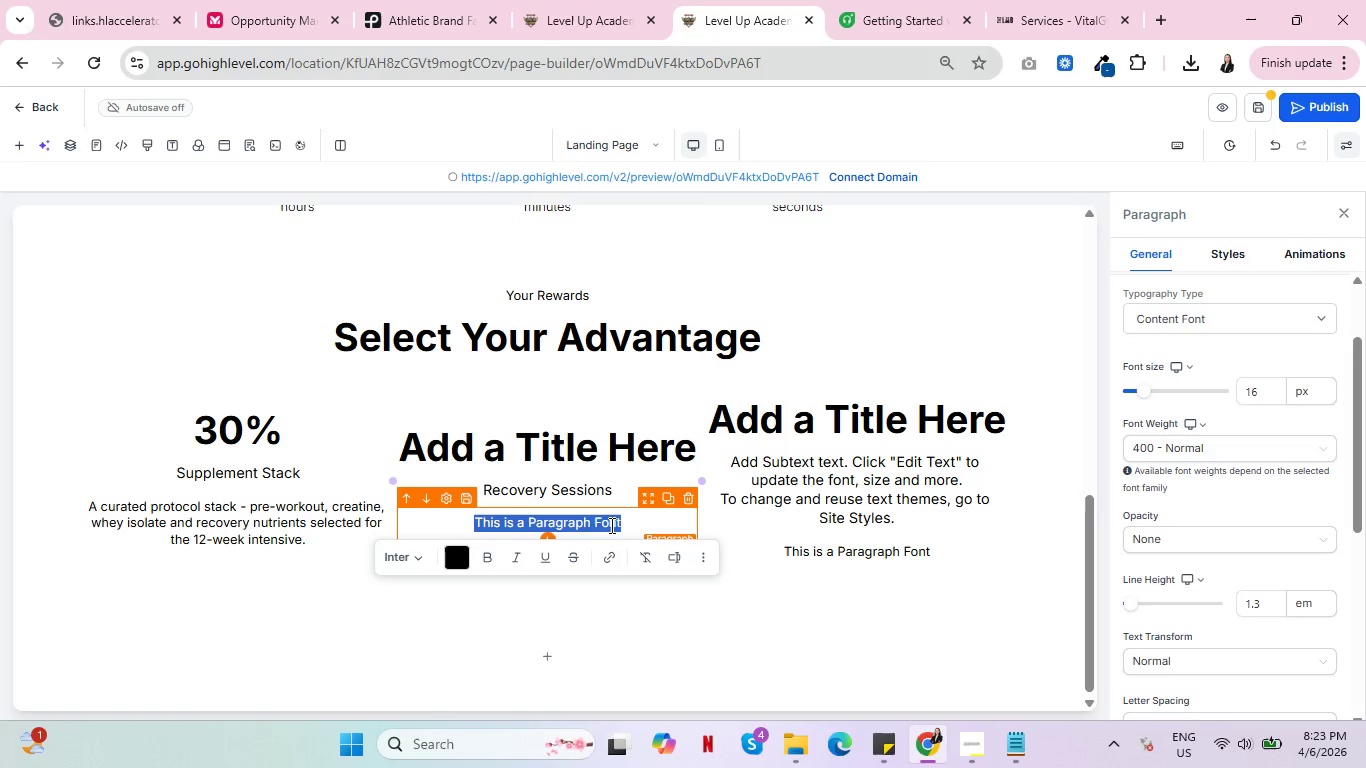 
triple_click([610, 525])
 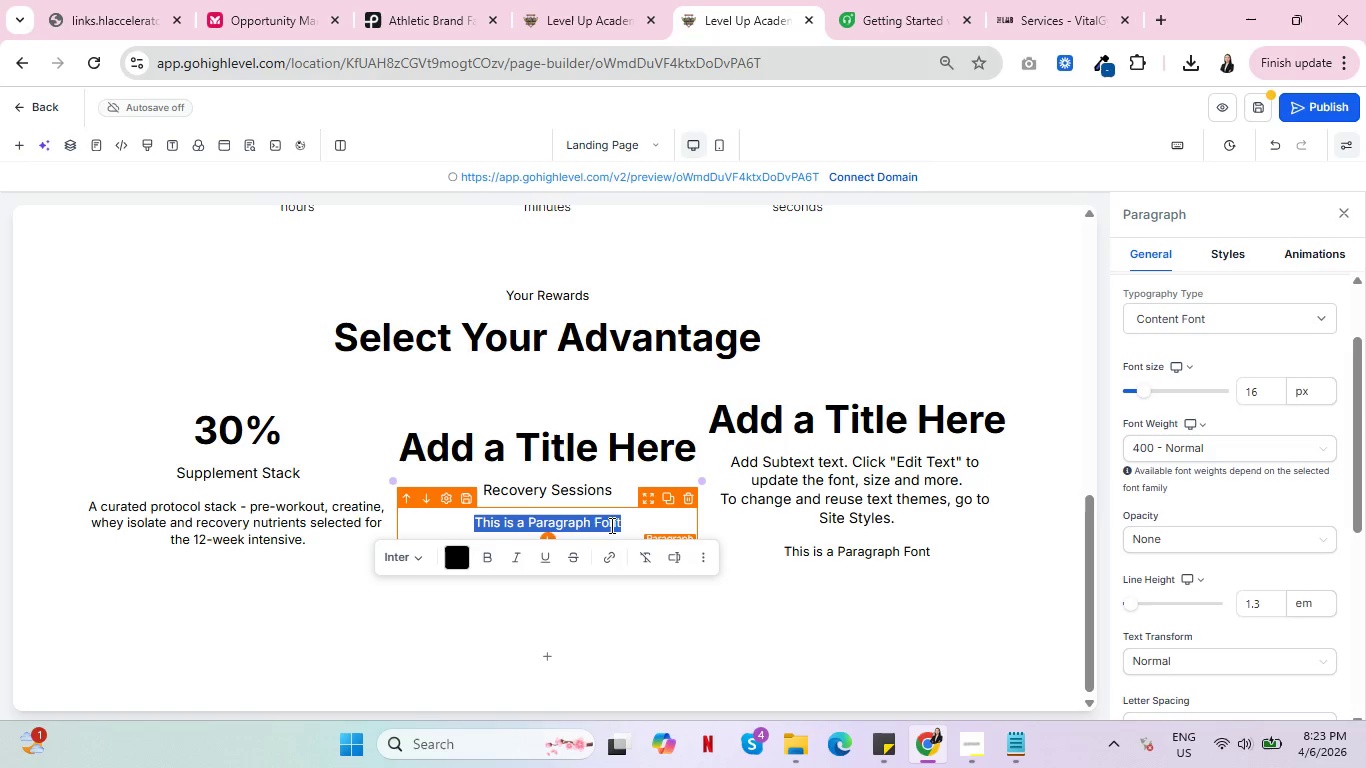 
type(Cryotherya)
key(Backspace)
key(Backspace)
type(a)
 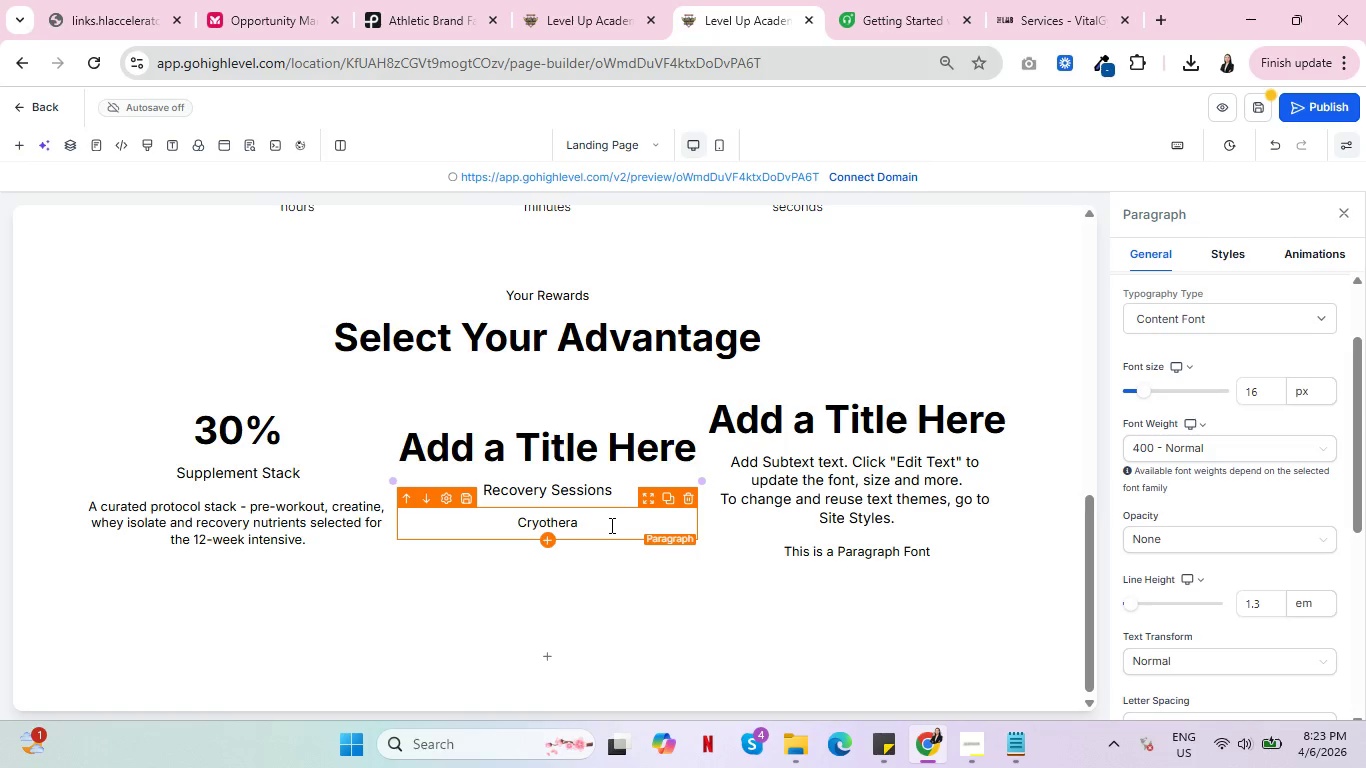 
type(phty)
key(Backspace)
key(Backspace)
type(y)
 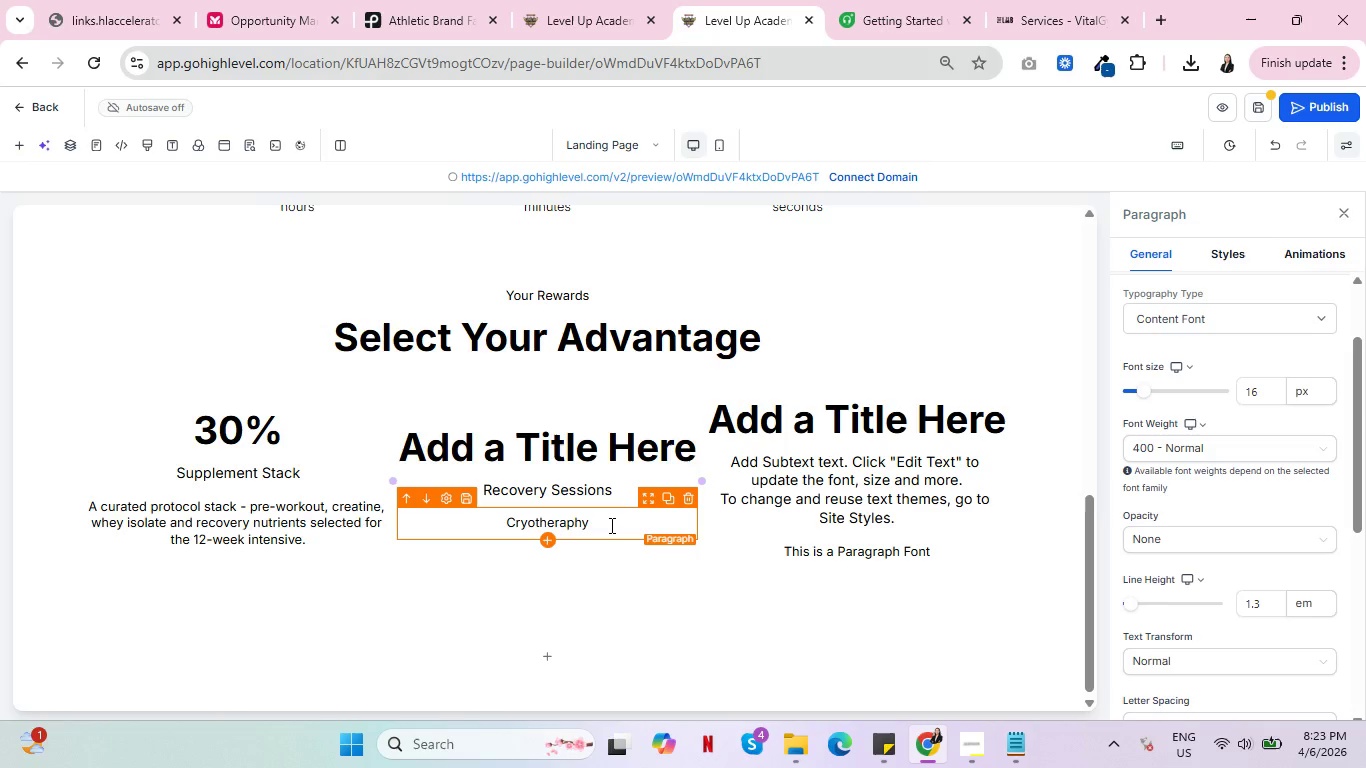 
type(, compression )
 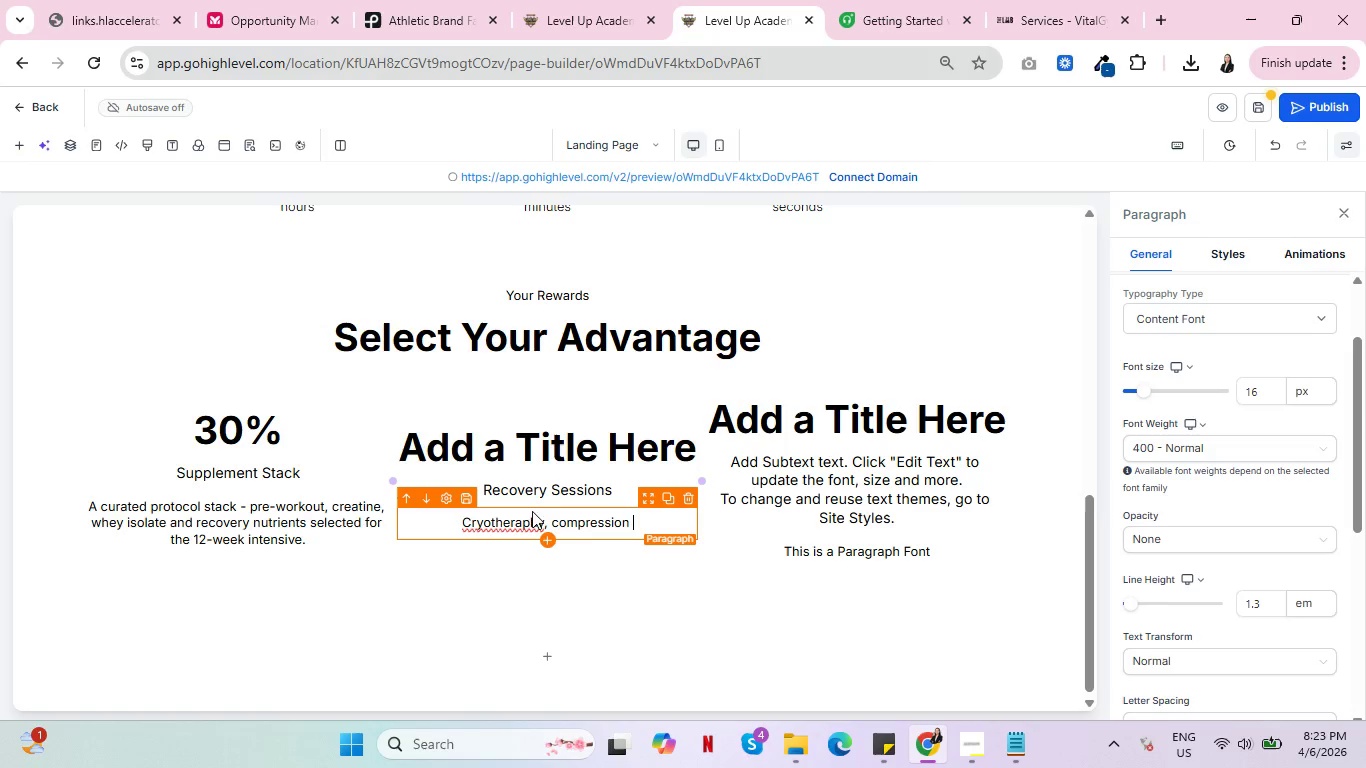 
left_click([525, 526])
 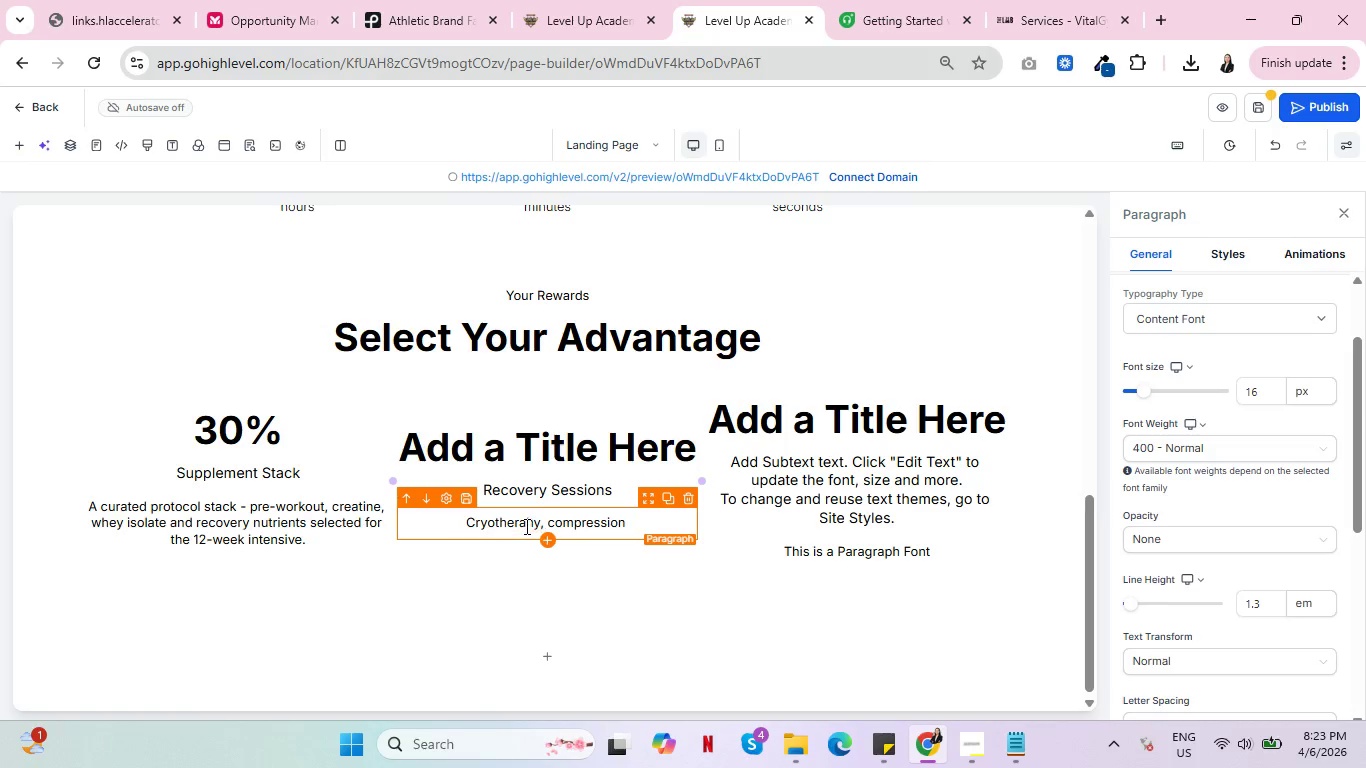 
key(Delete)
 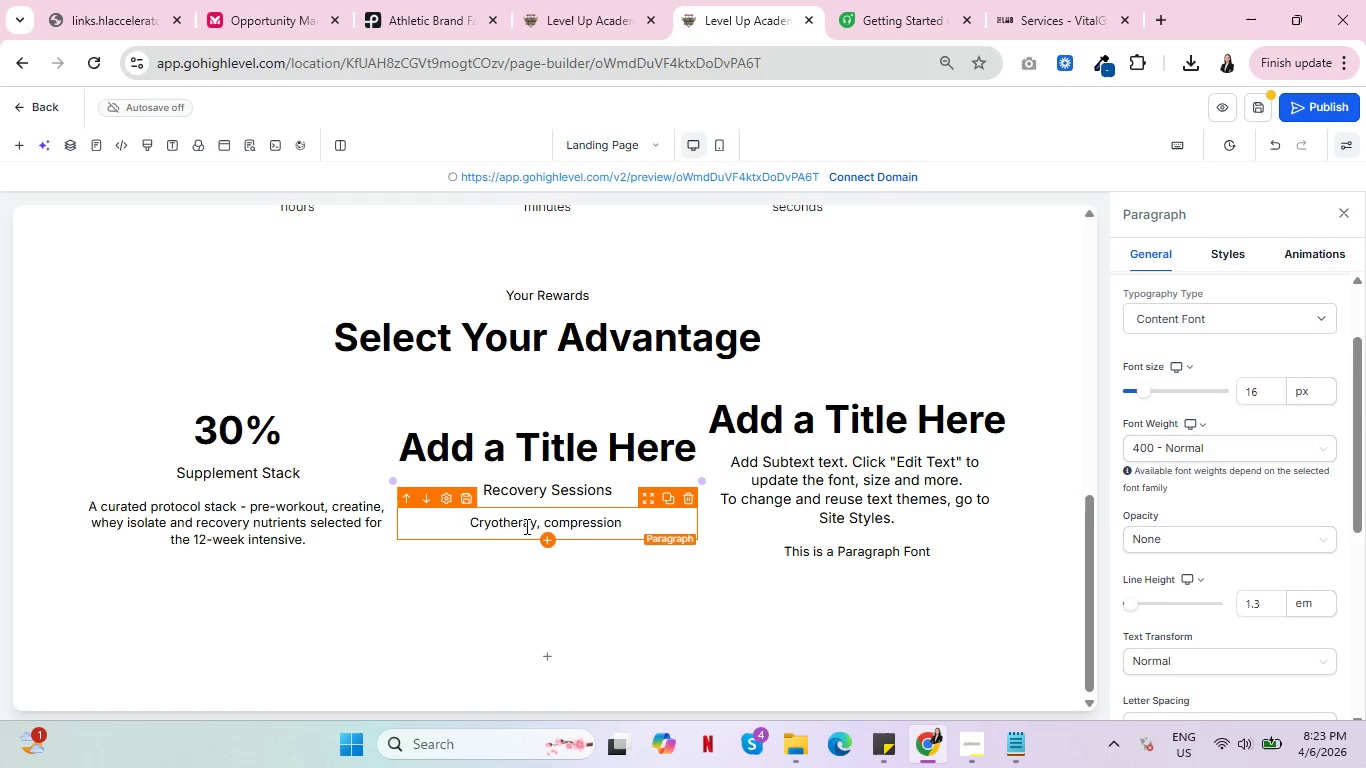 
key(Delete)
 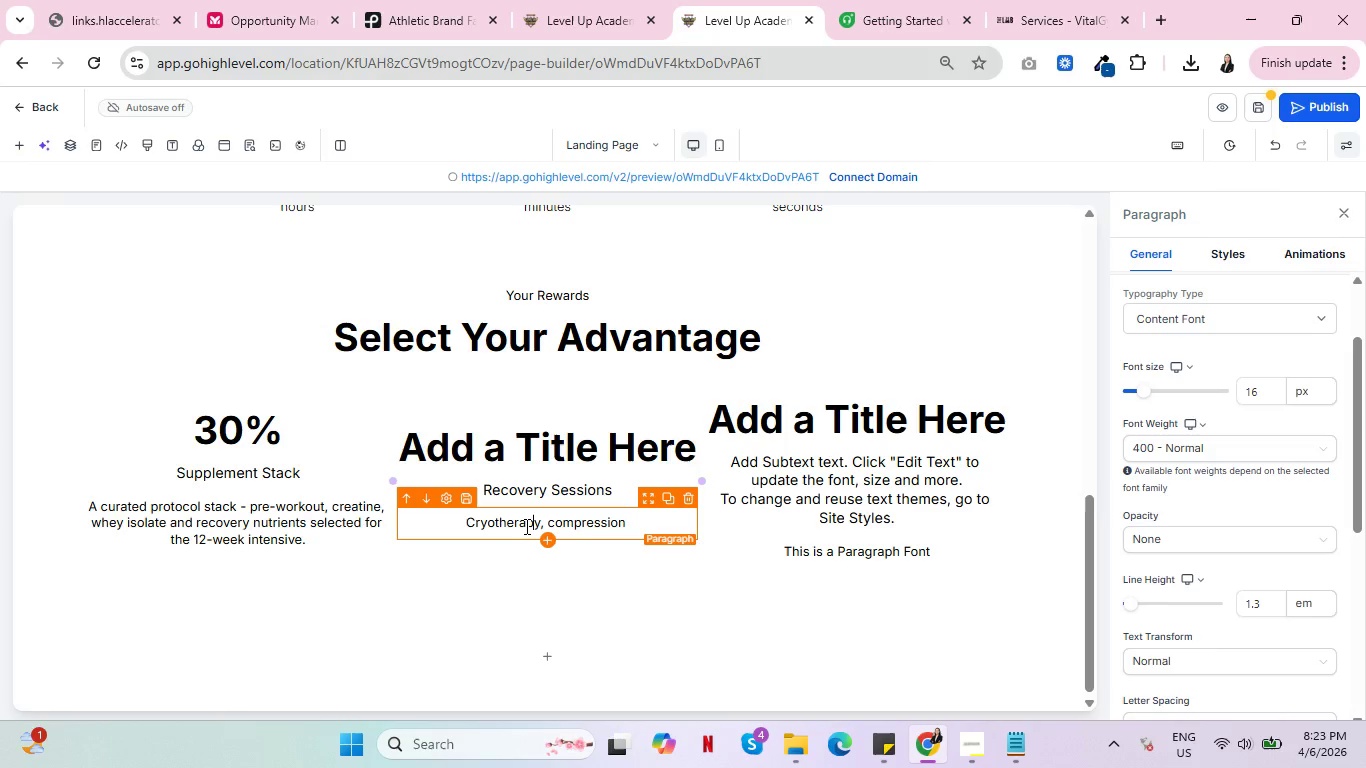 
key(P)
 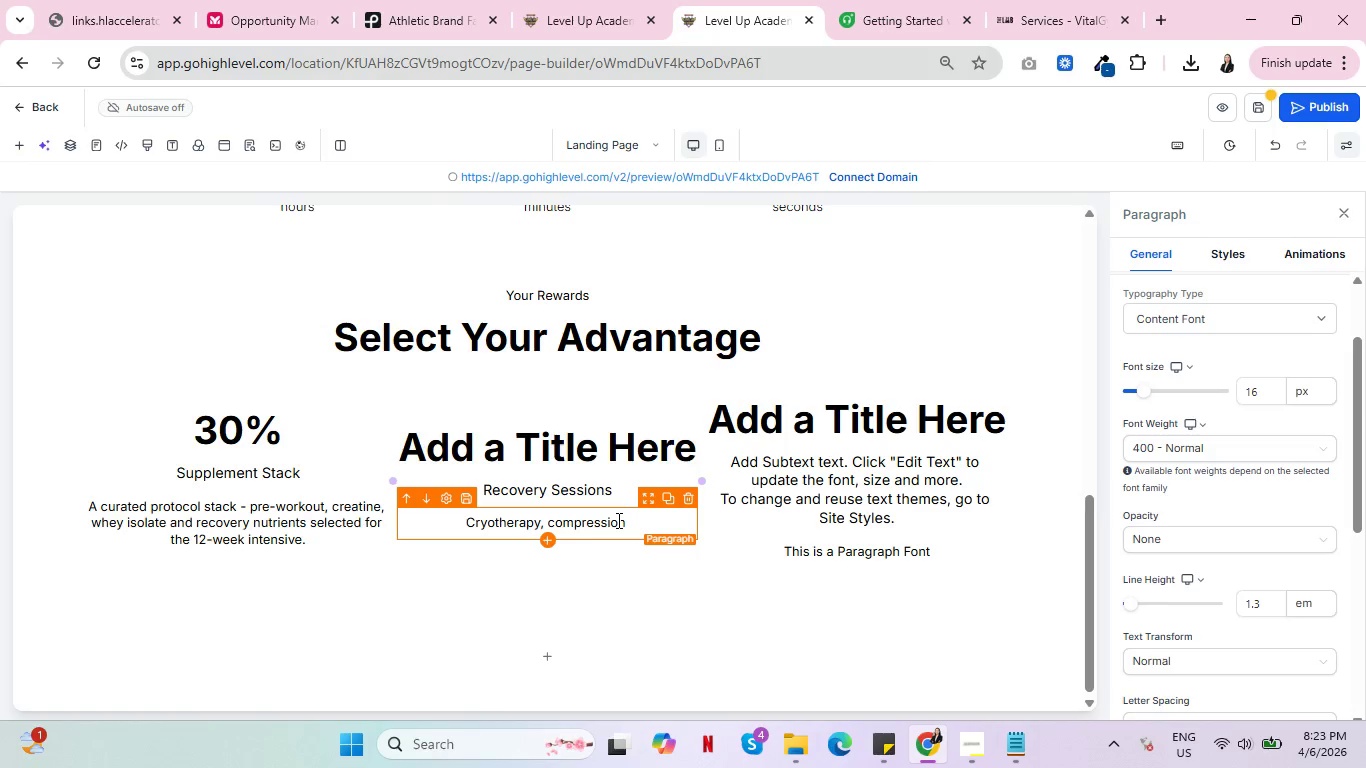 
double_click([629, 524])
 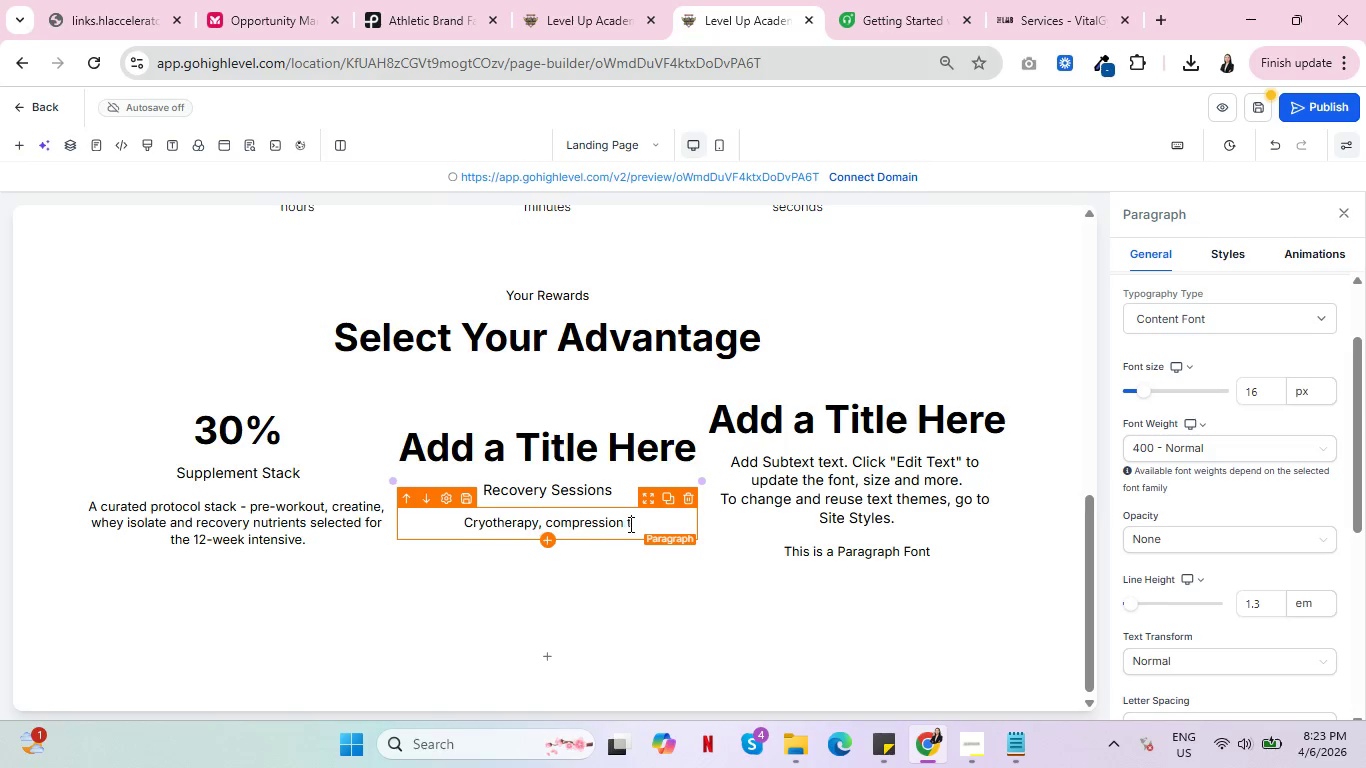 
type(therapy and deep tissue recovery)
 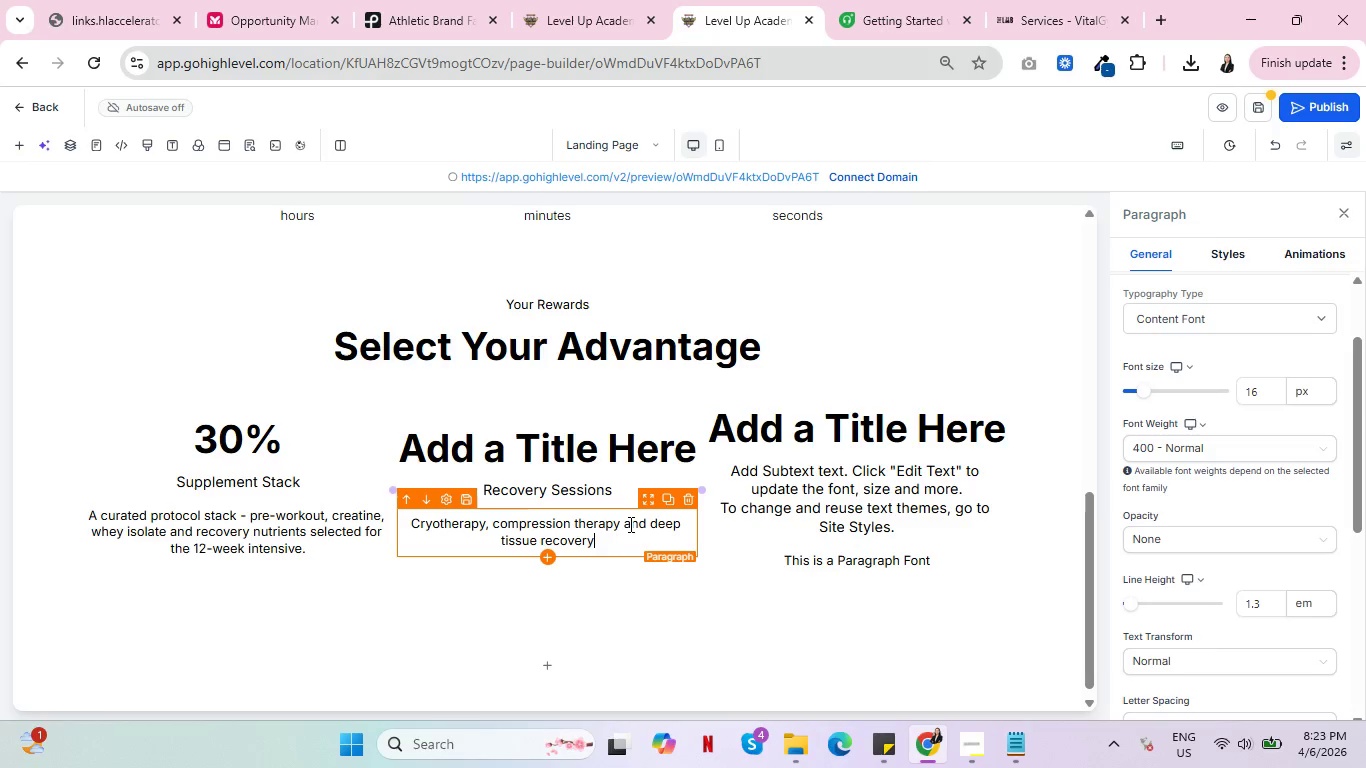 
wait(7.06)
 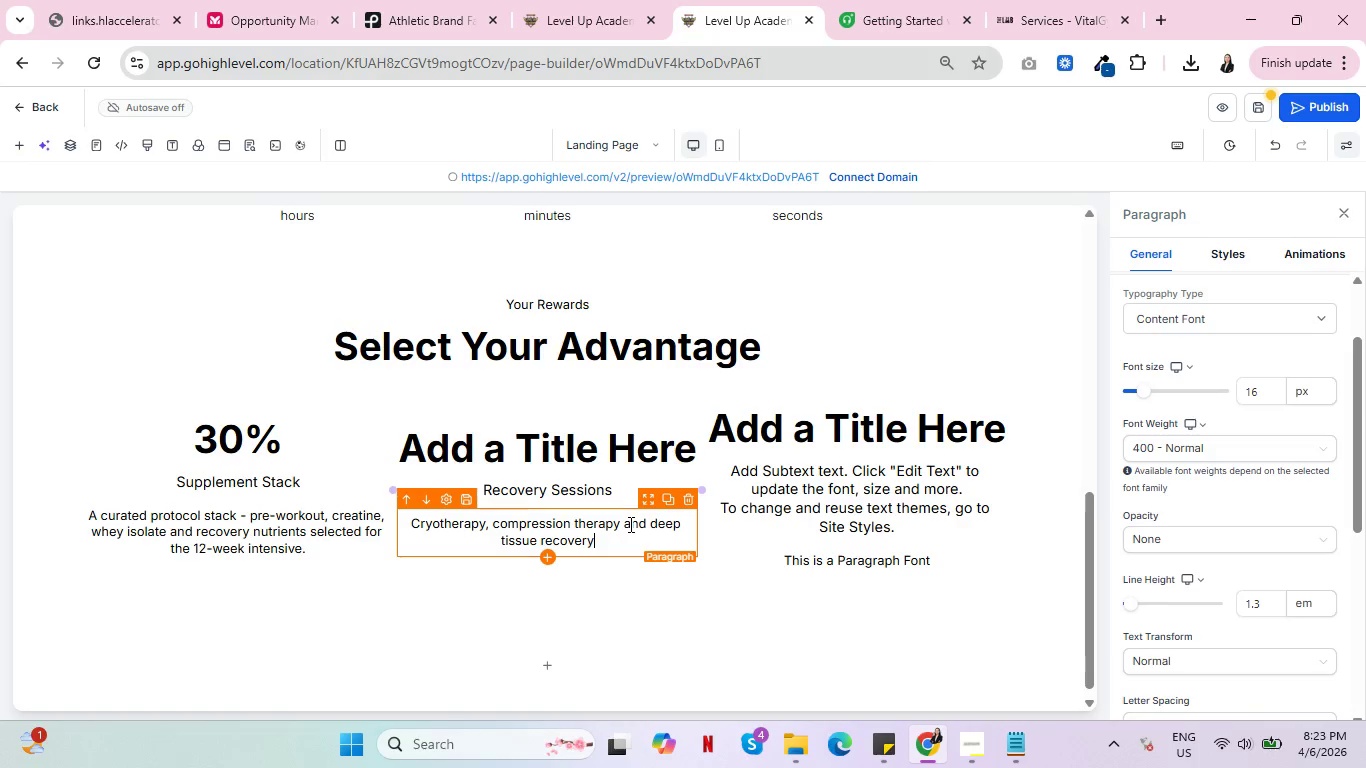 
type(. The ins)
key(Backspace)
type(fastracture )
 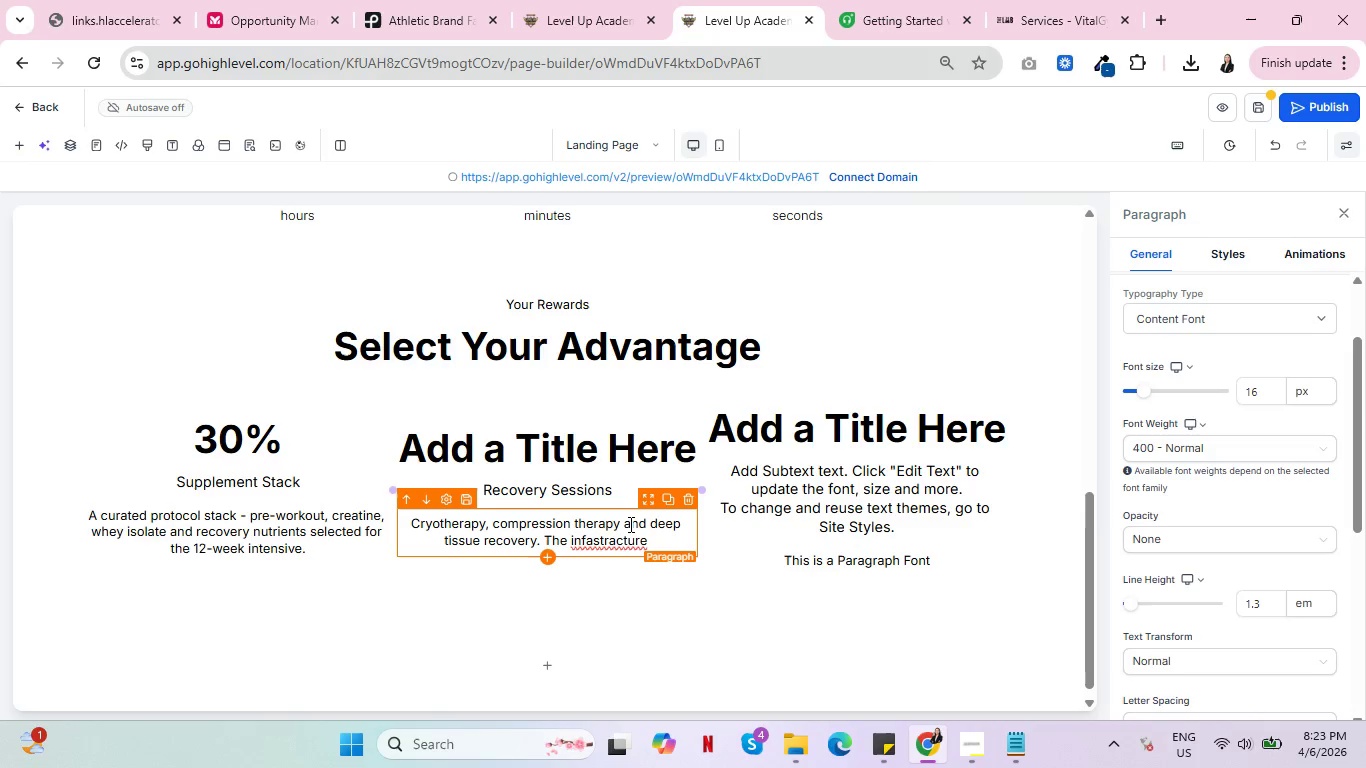 
type(thta)
 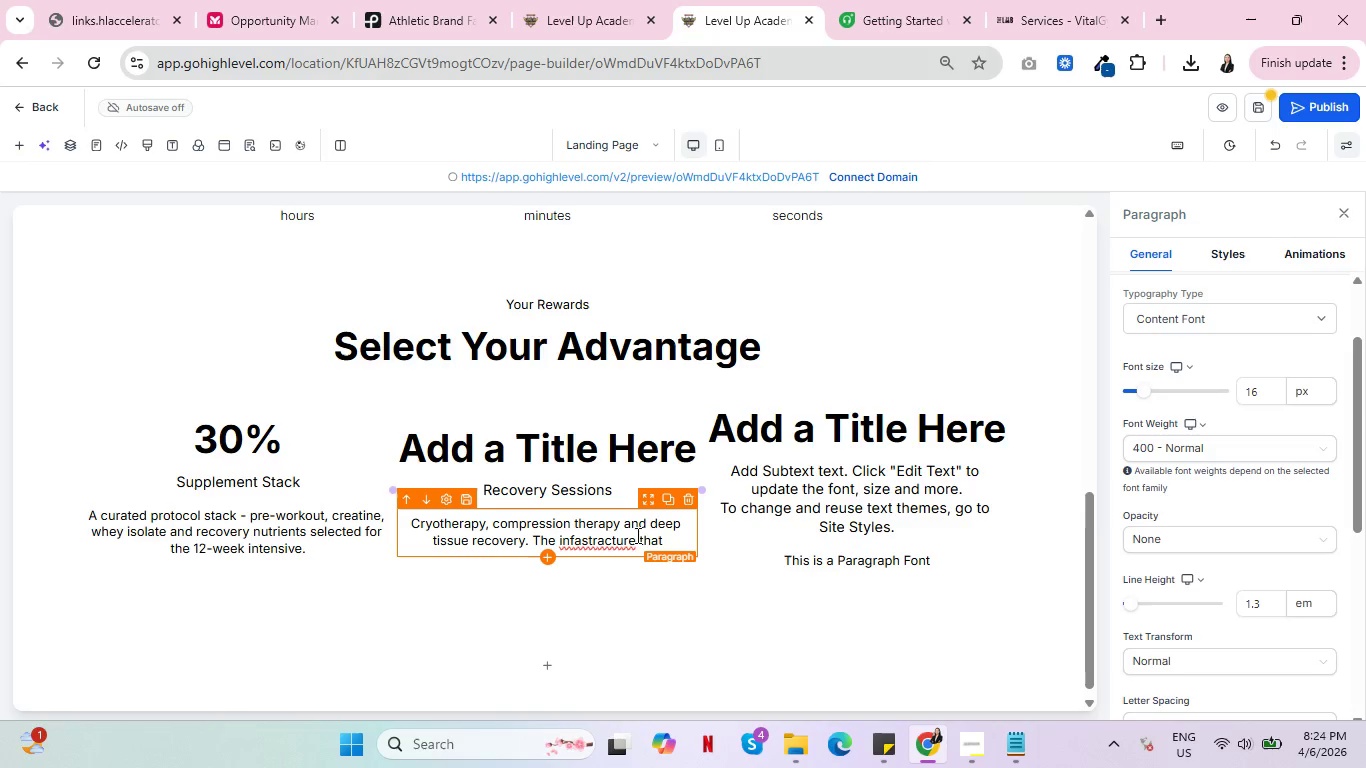 
right_click([621, 538])
 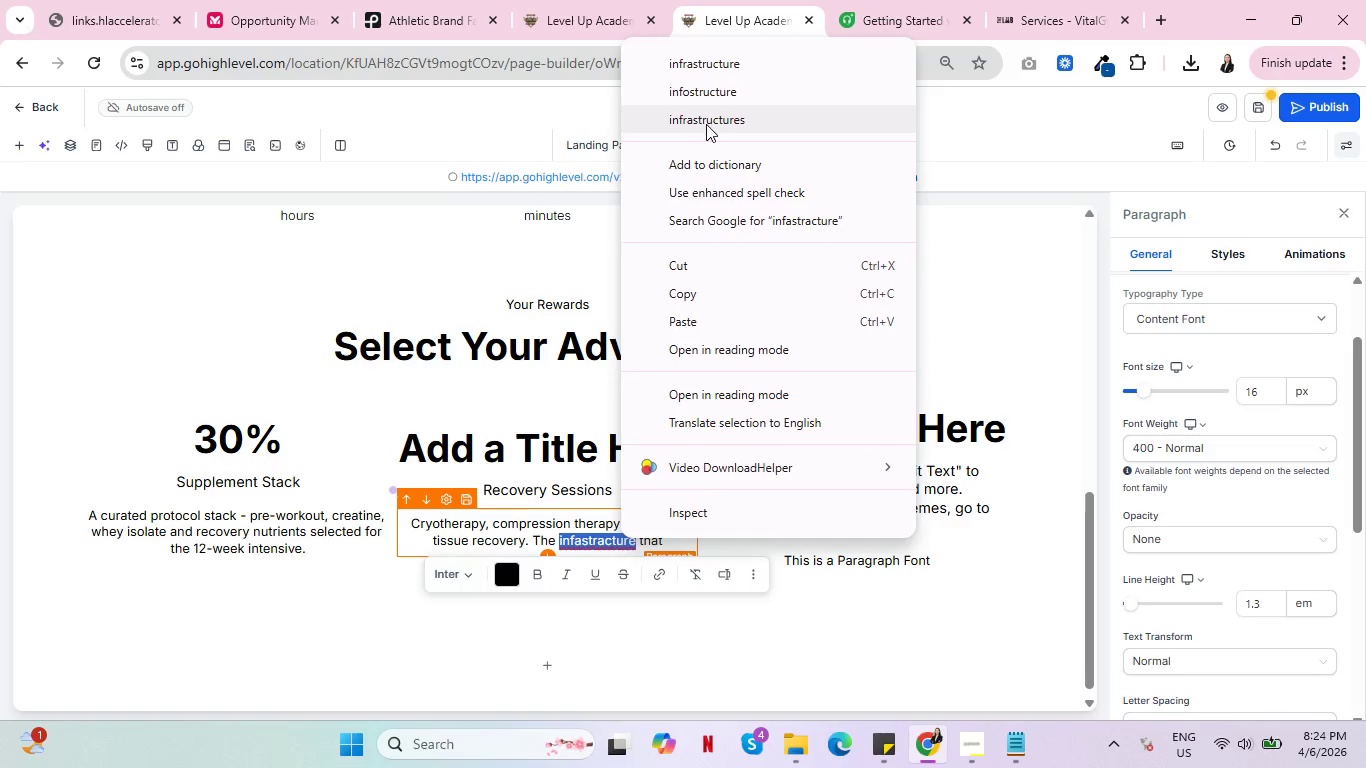 
left_click([707, 124])
 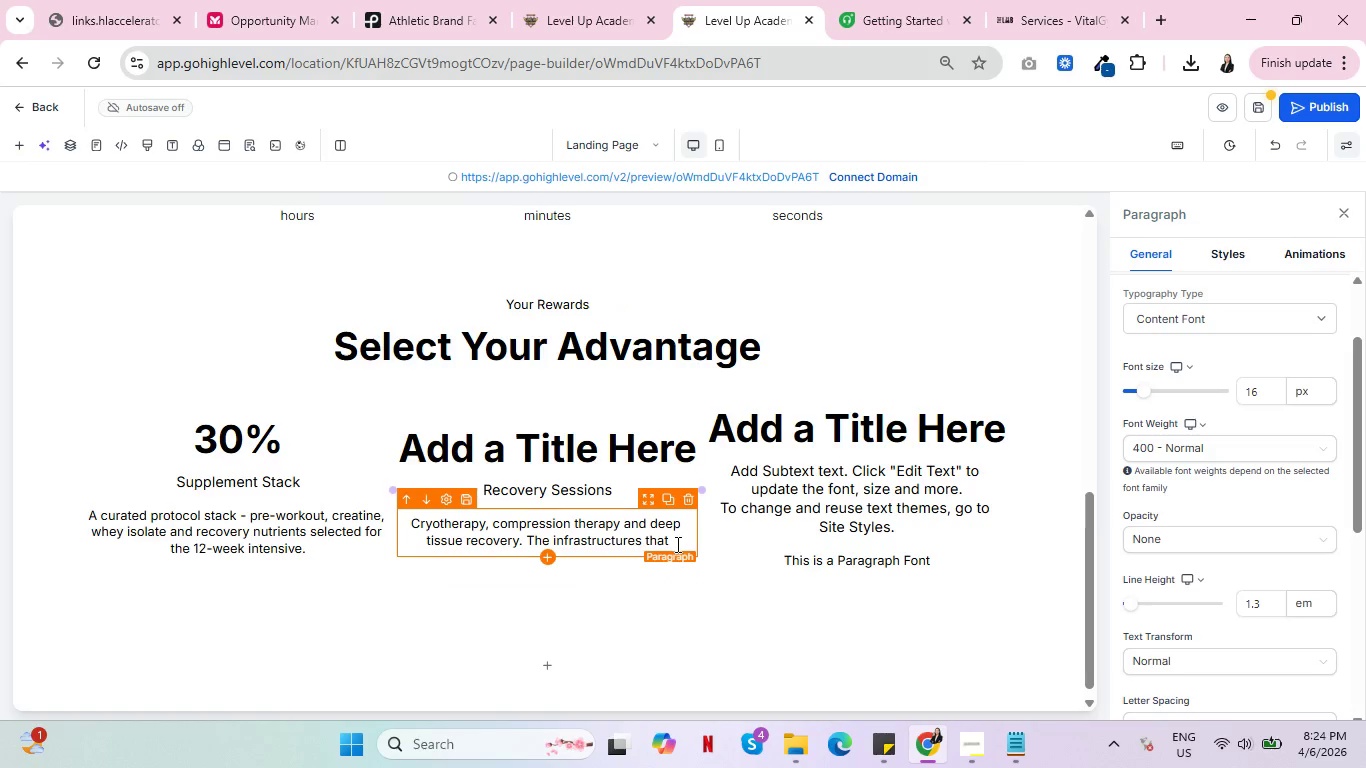 
left_click([676, 544])
 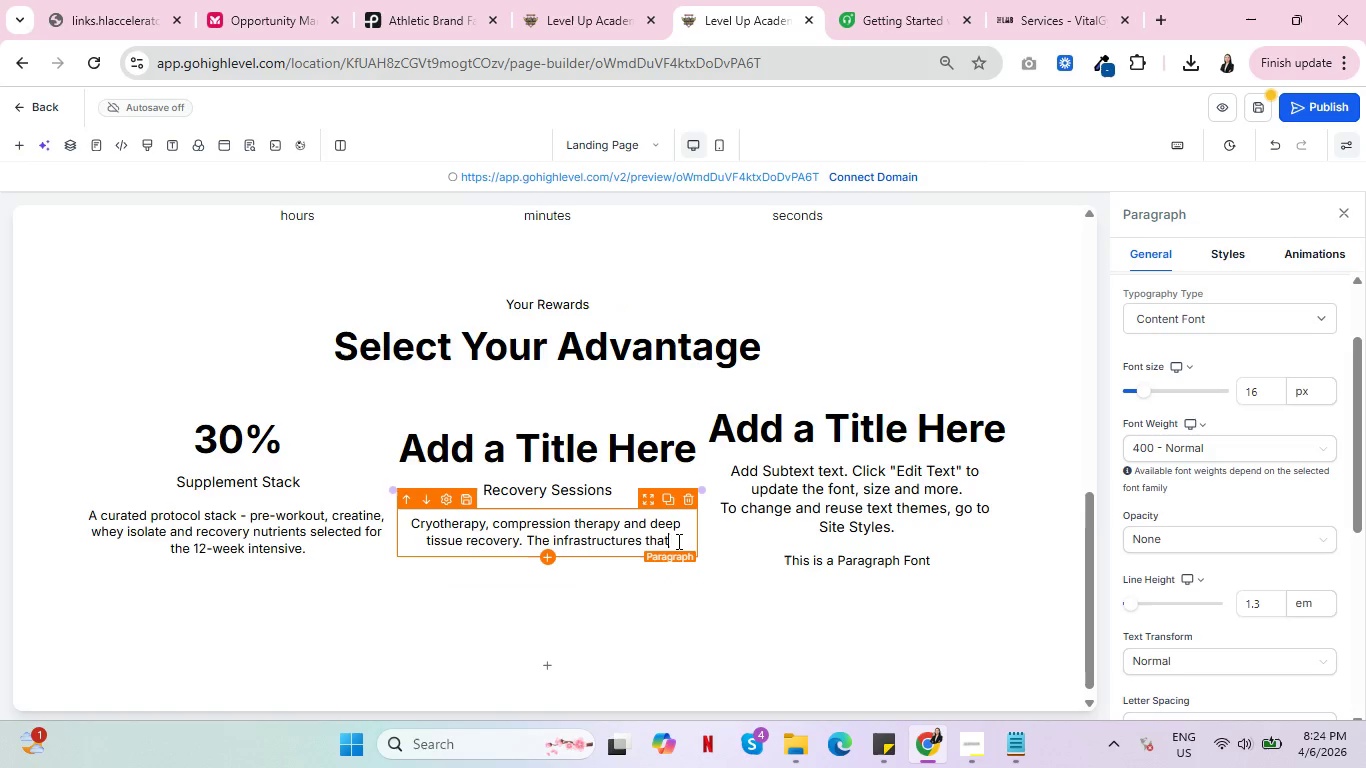 
type( seperates elite )
key(Backspace)
type( )
key(Backspace)
key(Backspace)
key(Backspace)
key(Backspace)
key(Backspace)
 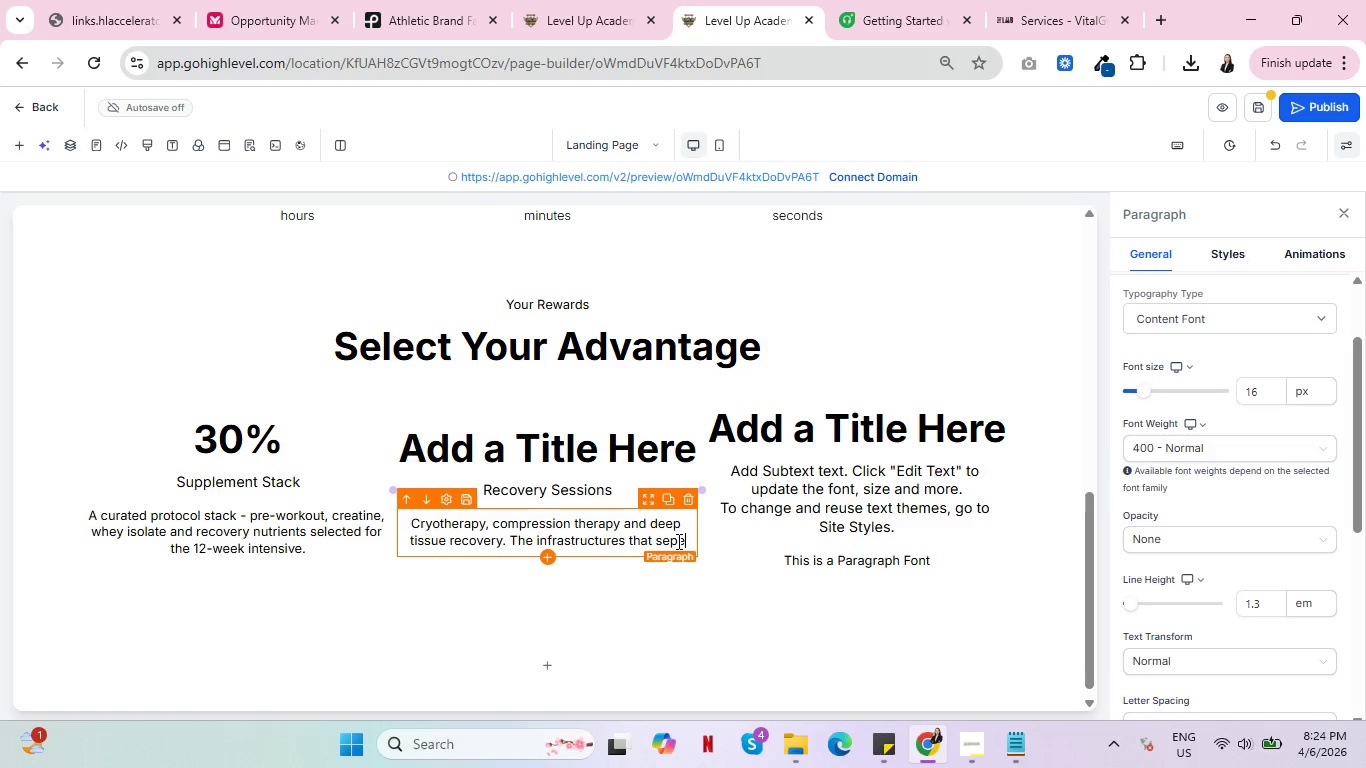 
key(Backspace)
key(Backspace)
key(Backspace)
type(eparates )
 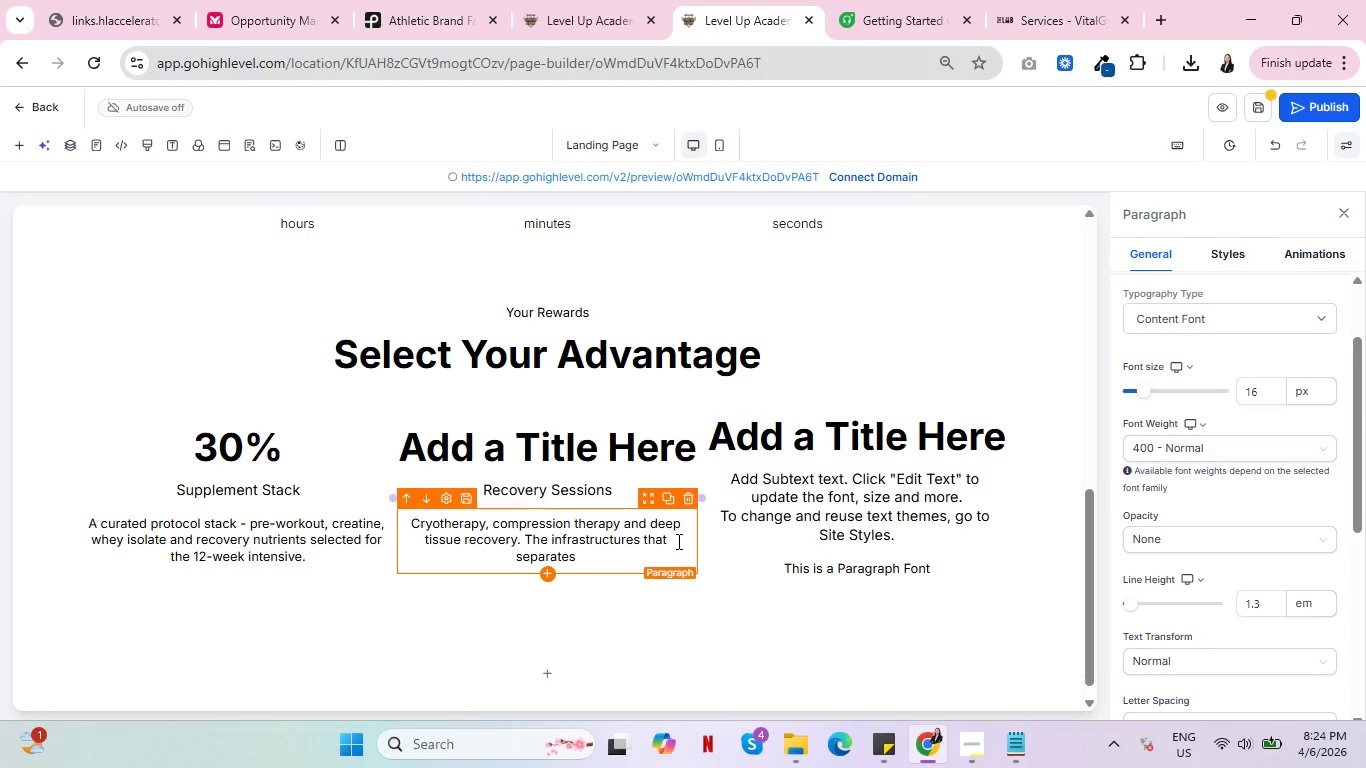 
wait(6.39)
 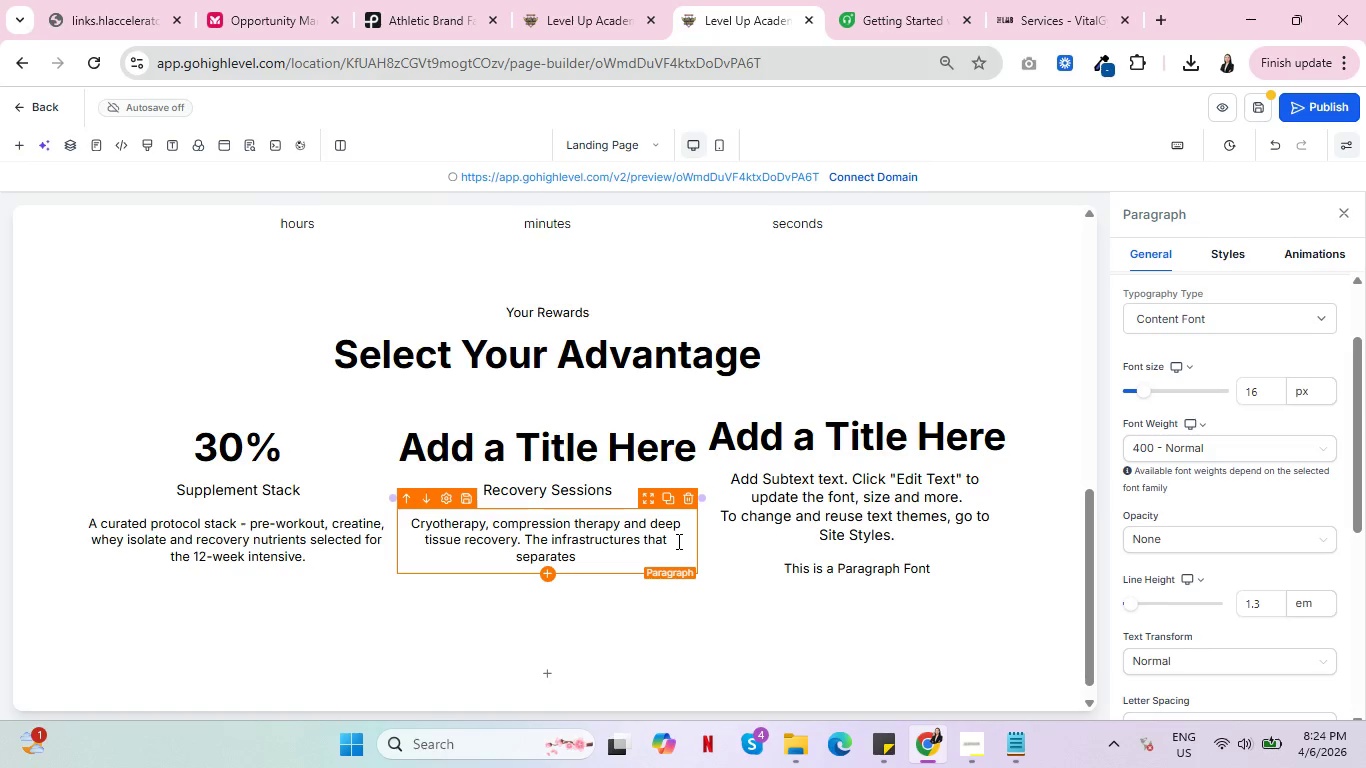 
left_click([638, 542])
 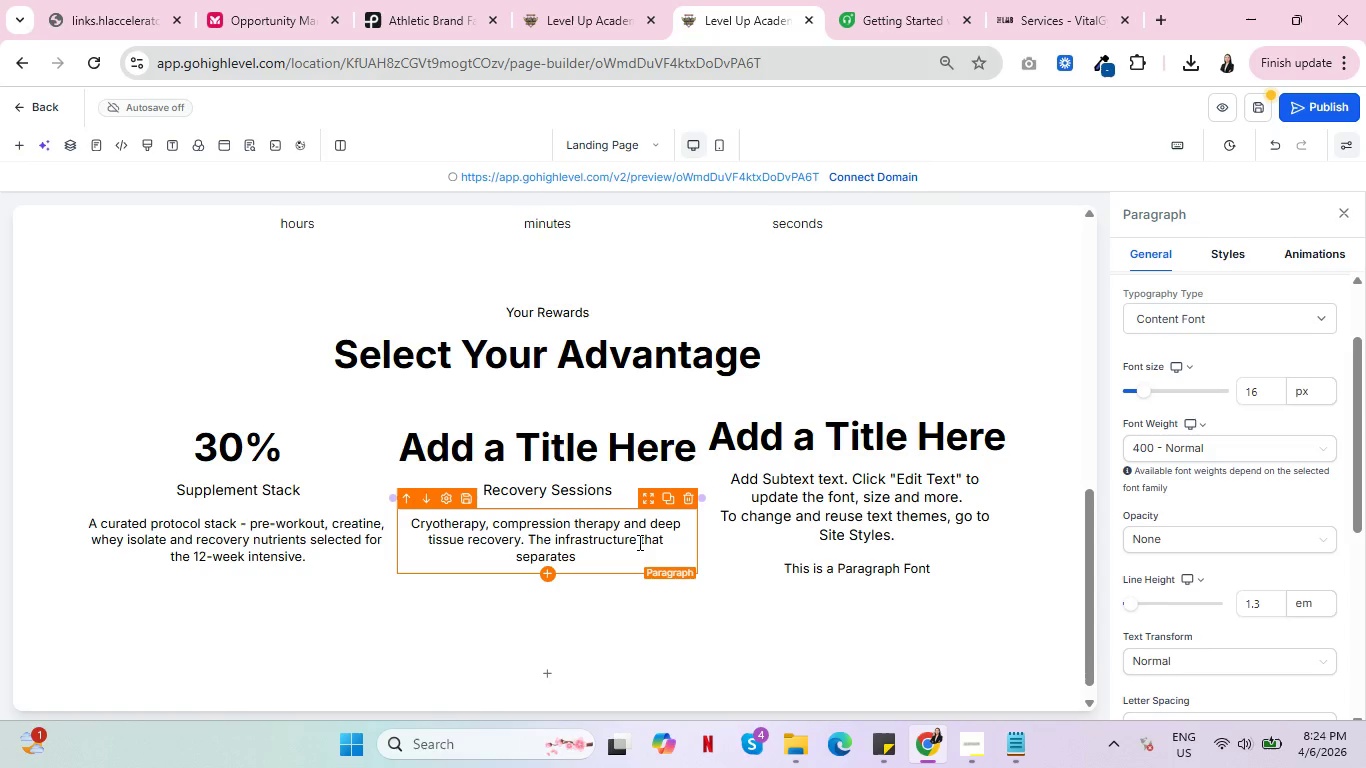 
key(Backspace)
 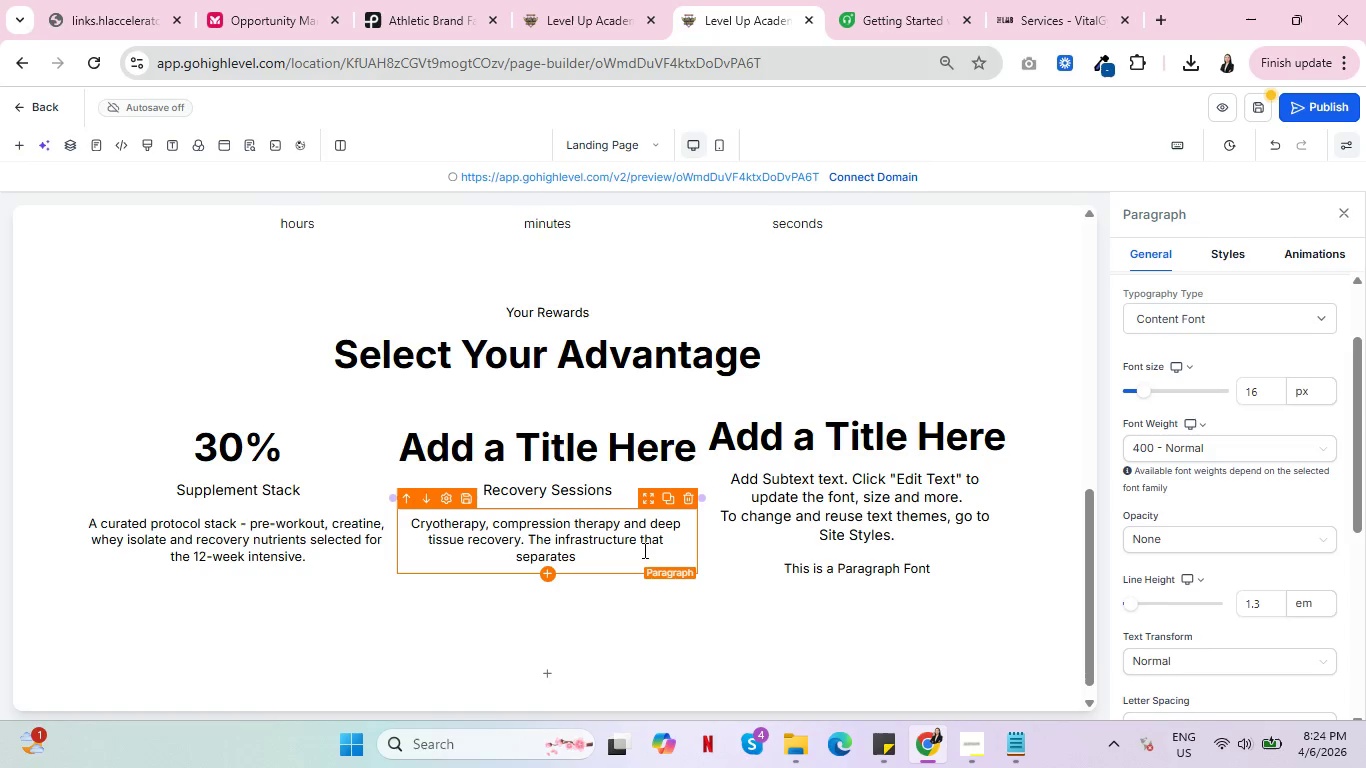 
left_click([643, 550])
 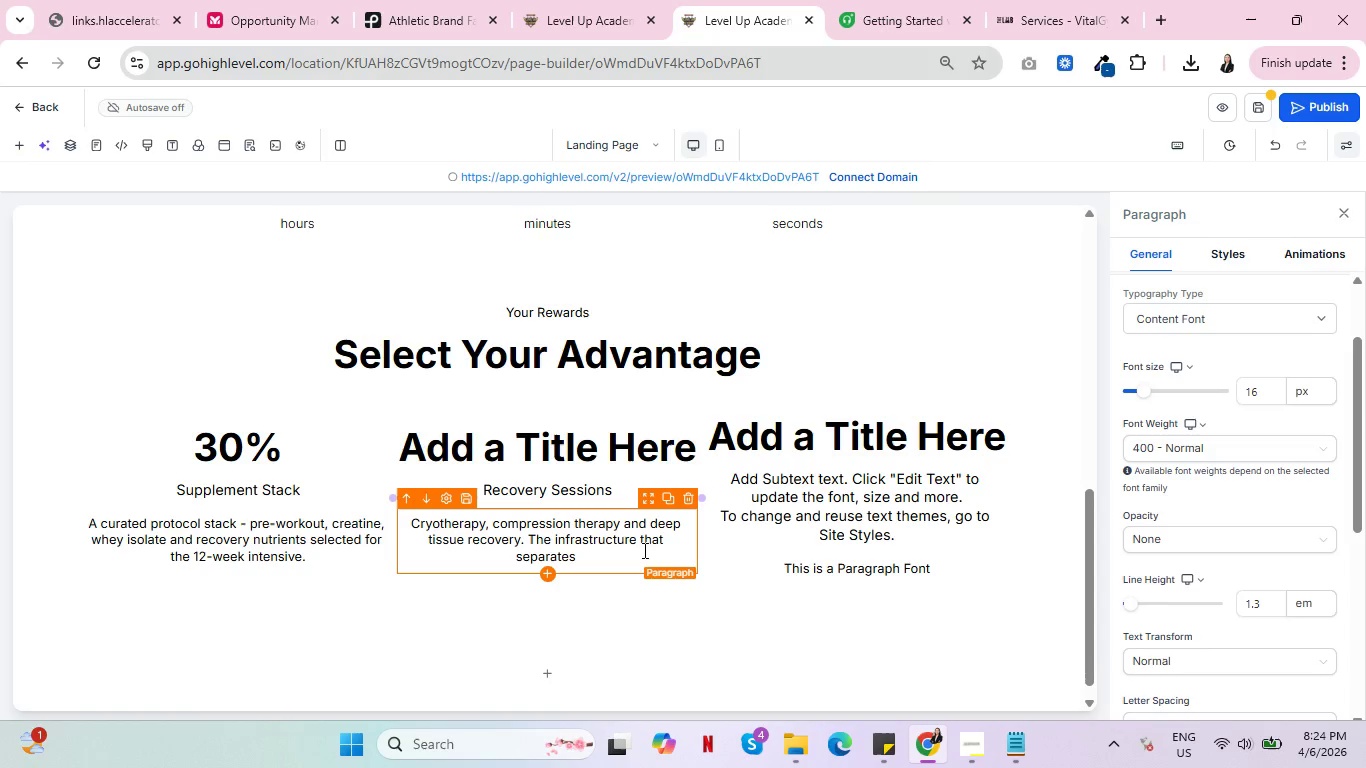 
type(elite athletes from everyone else.)
 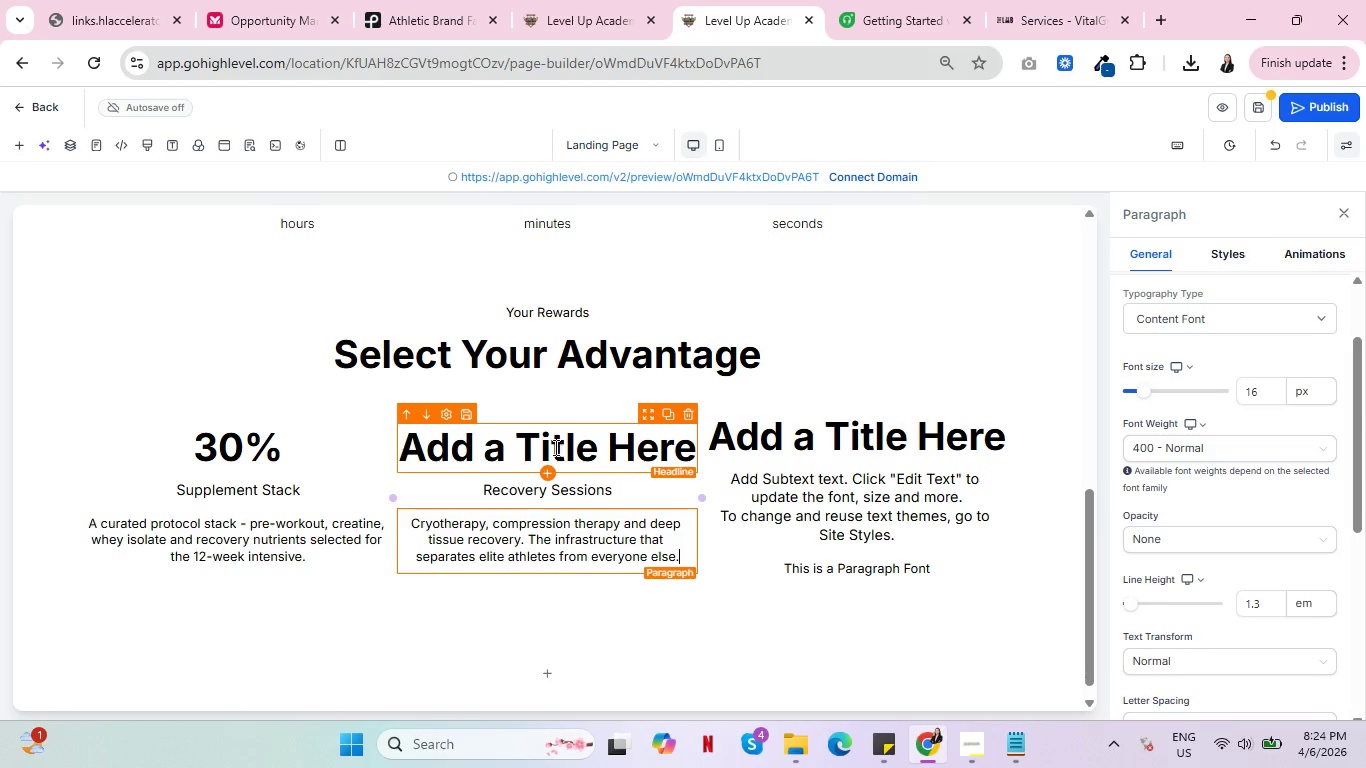 
double_click([554, 447])
 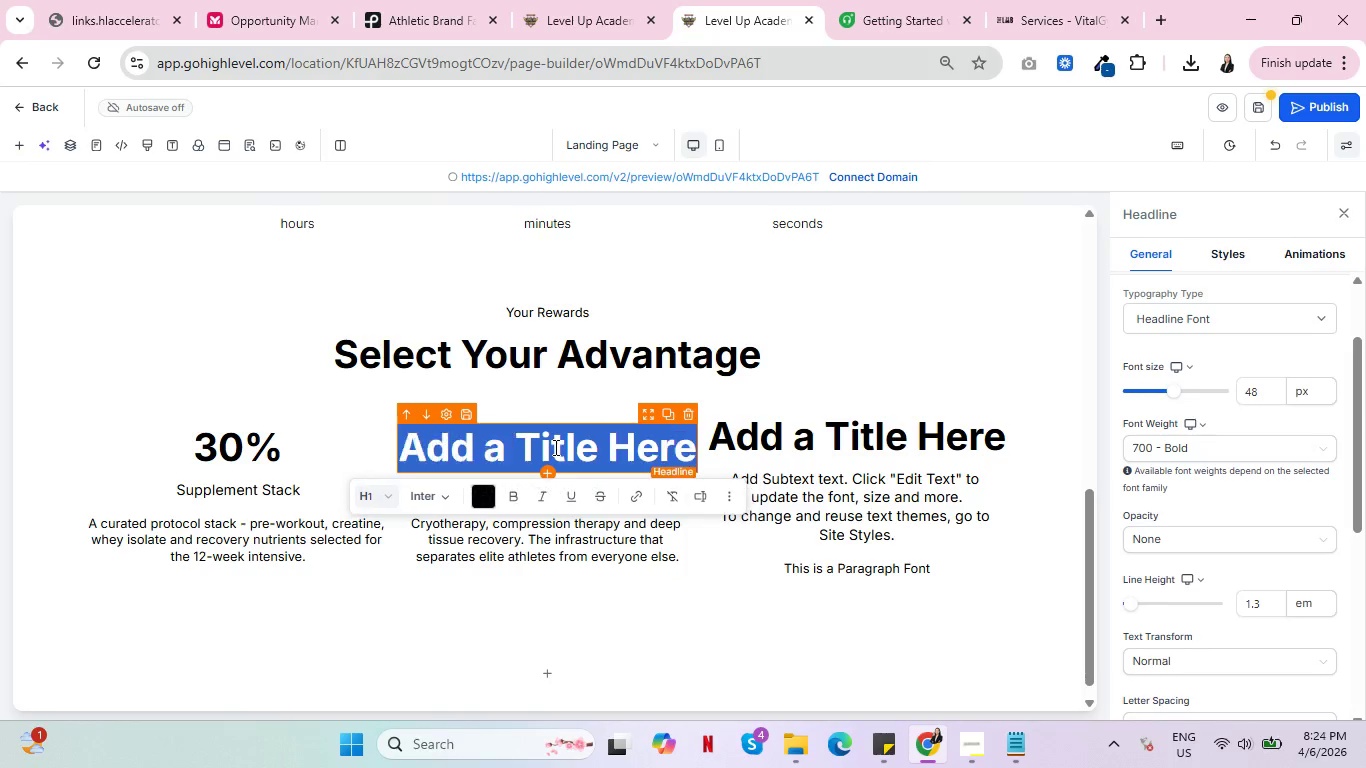 
triple_click([554, 447])
 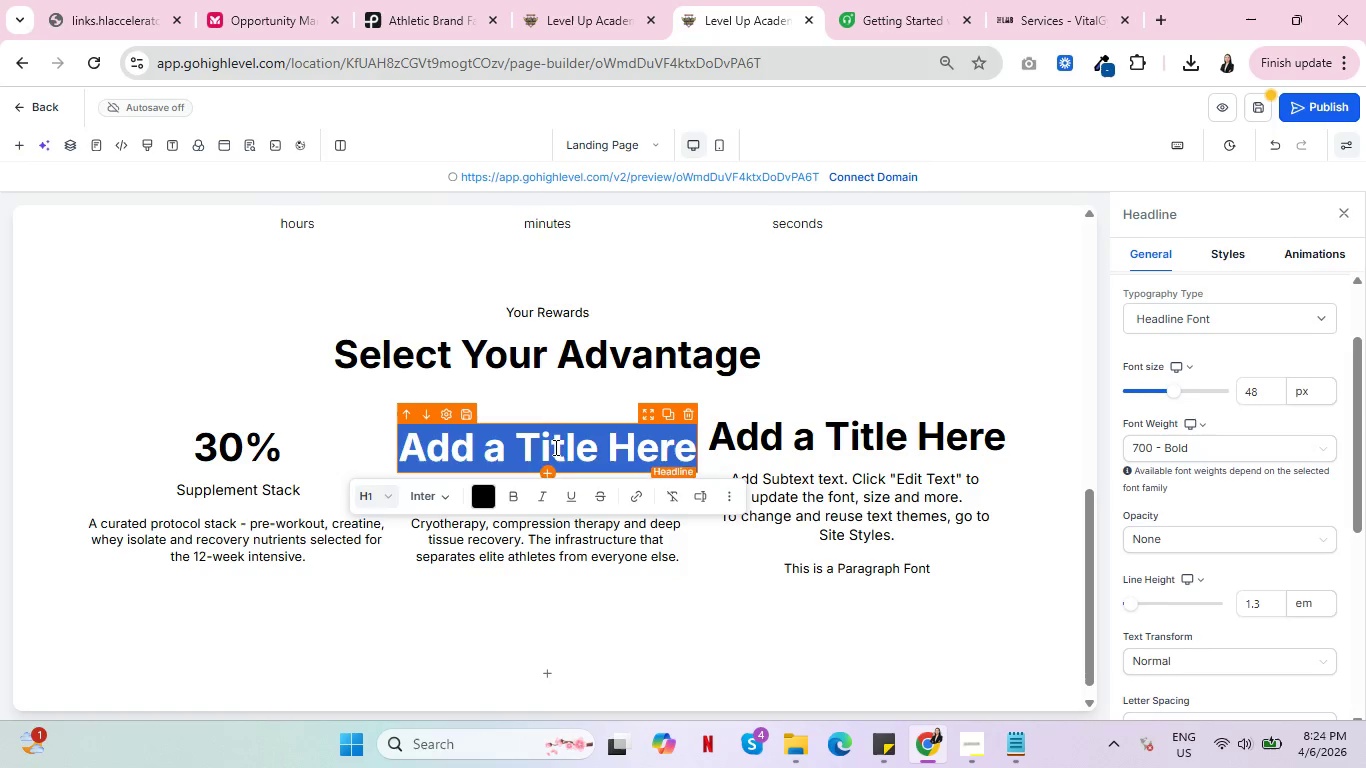 
type(25%)
 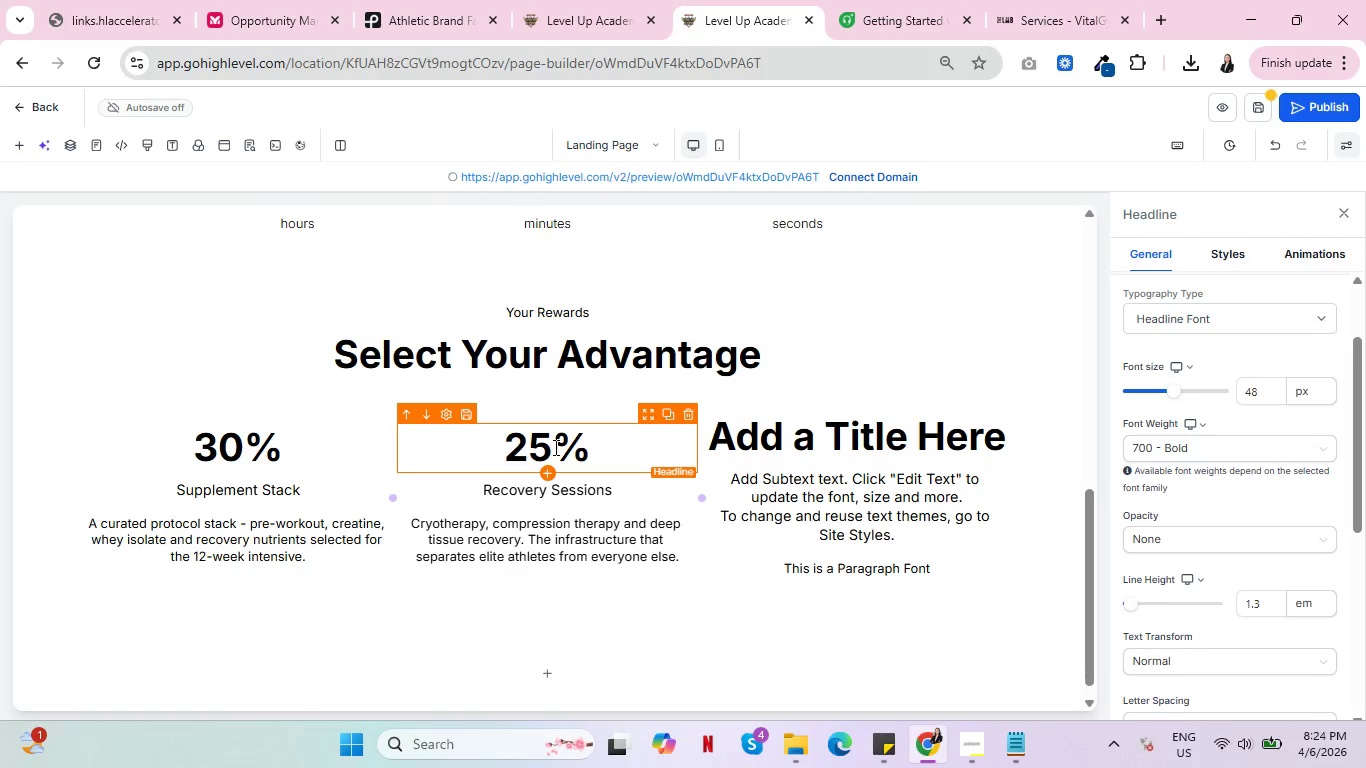 
left_click([846, 441])
 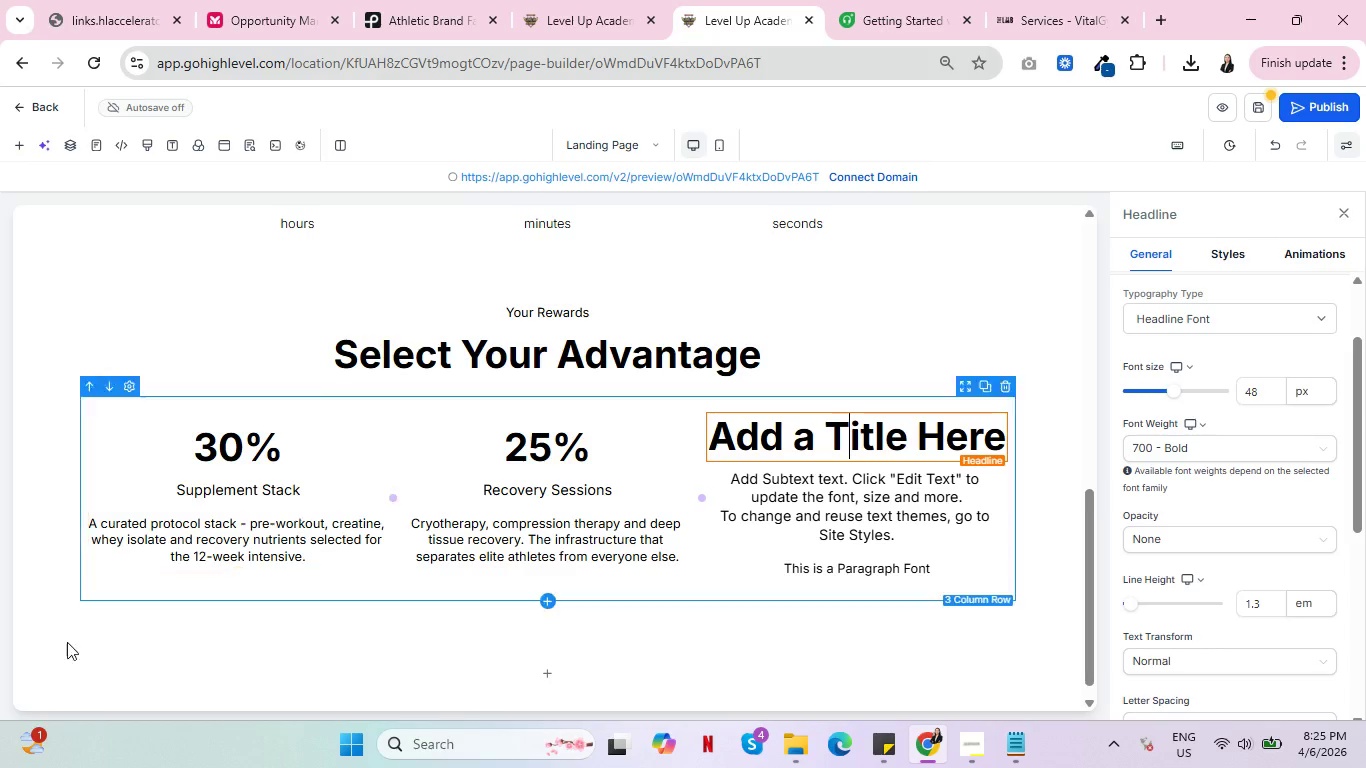 
mouse_move([535, 524])
 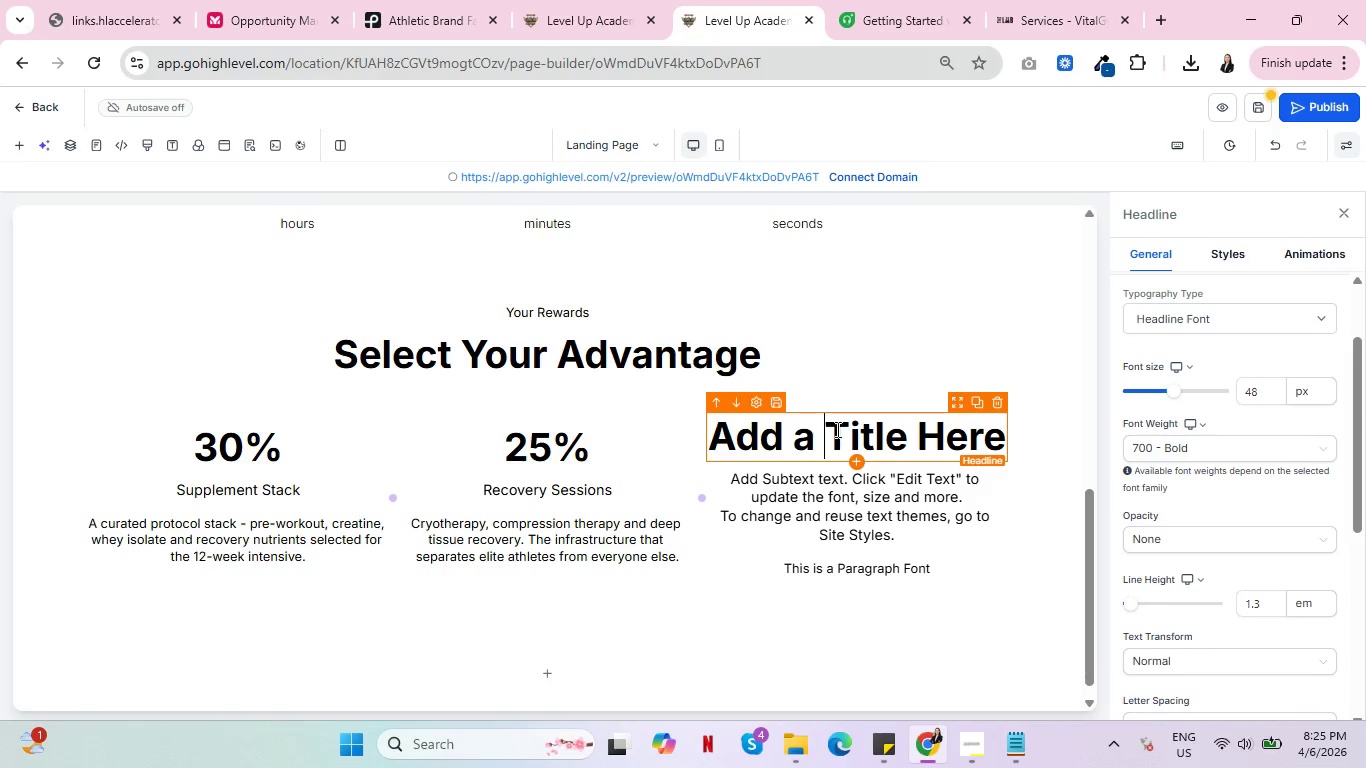 
triple_click([835, 428])
 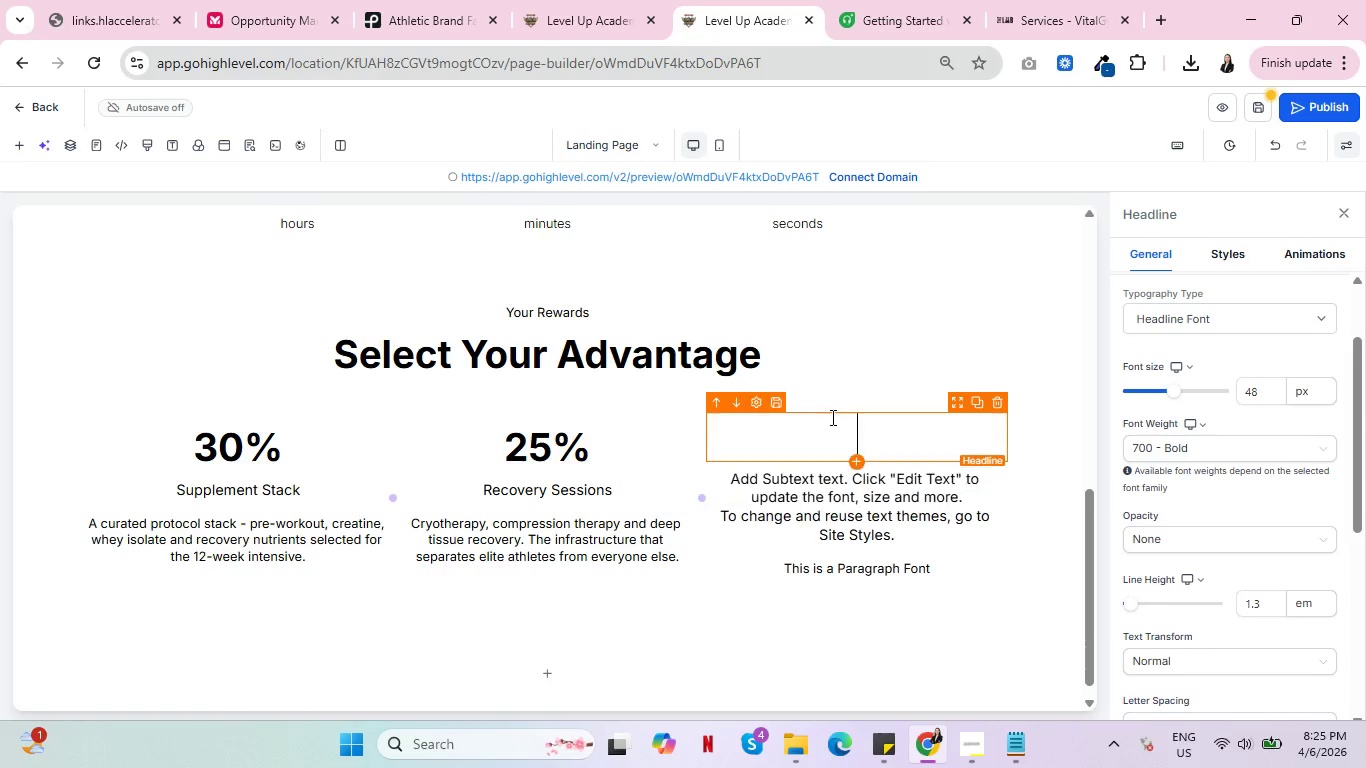 
key(Backspace)
type(20%)
 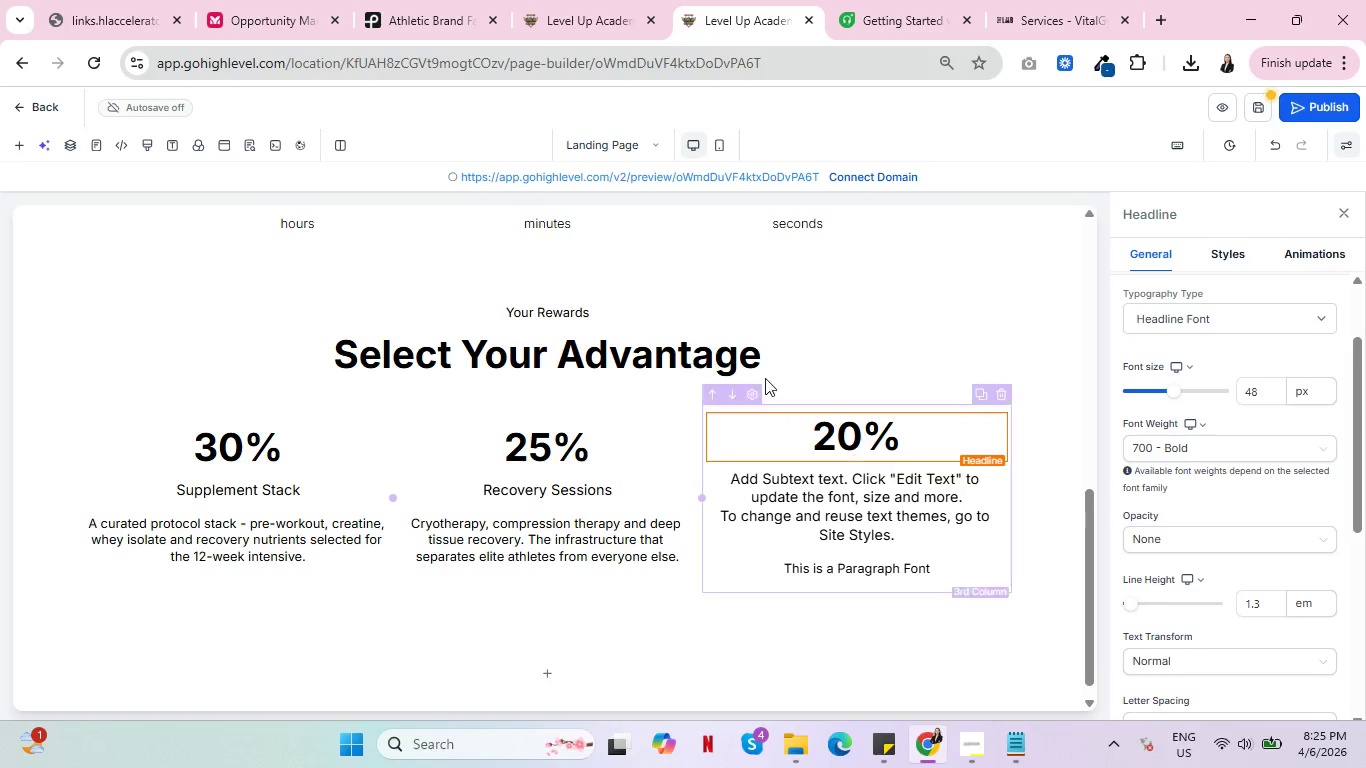 
double_click([890, 488])
 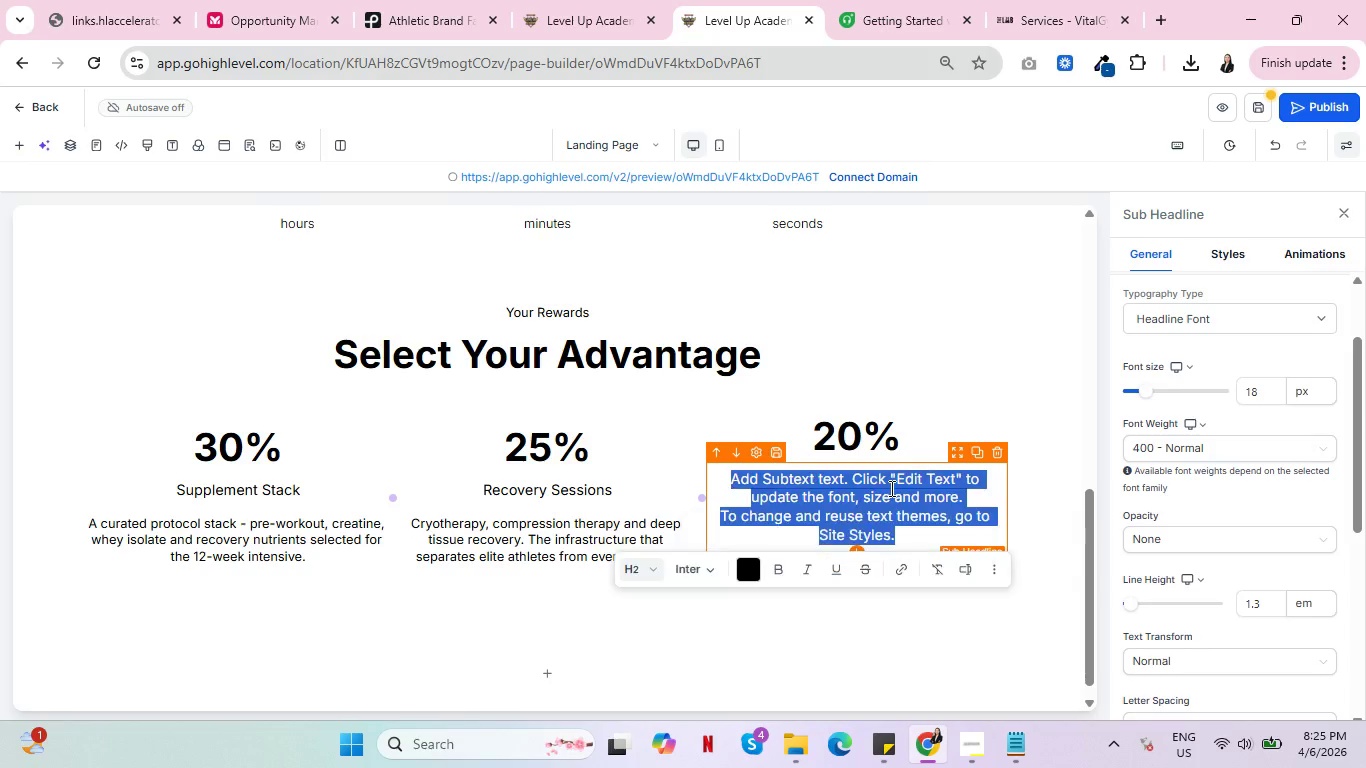 
triple_click([890, 488])
 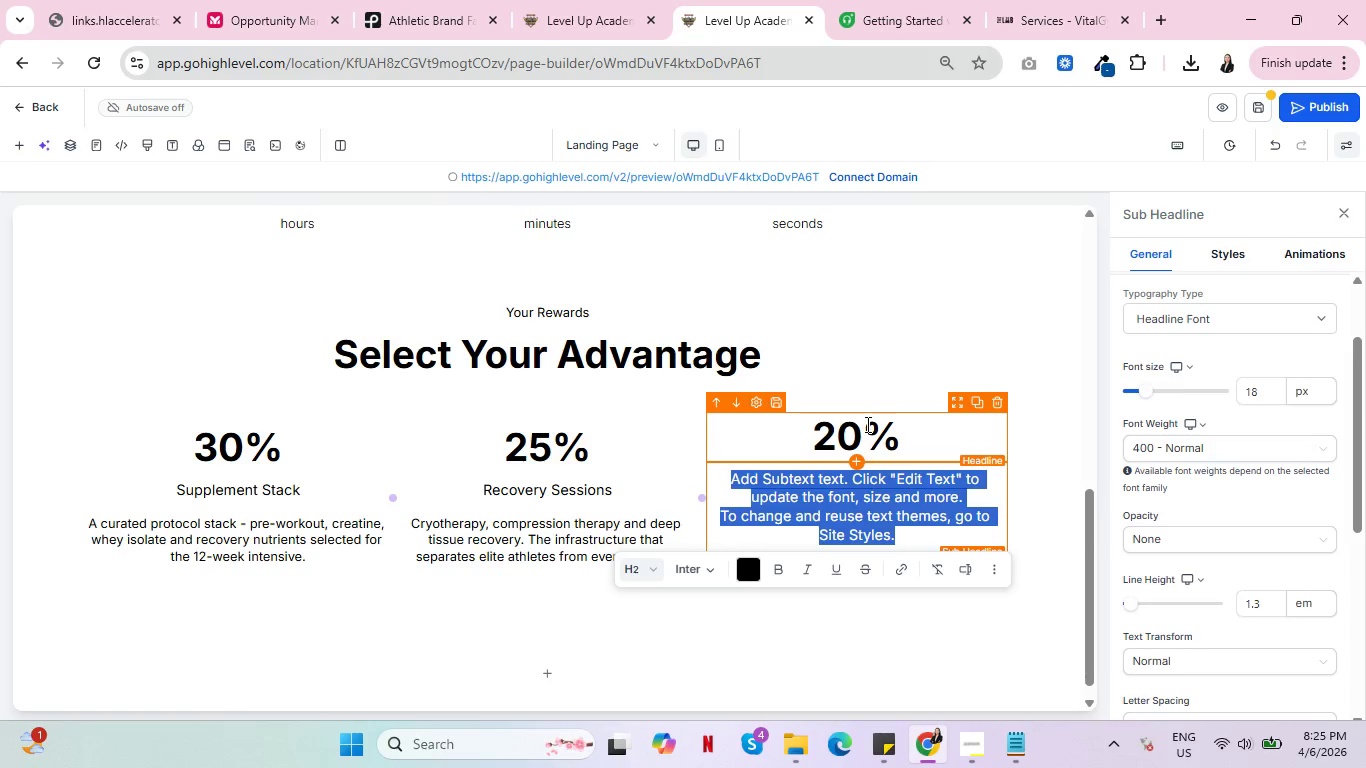 
type(Private Coaching)
 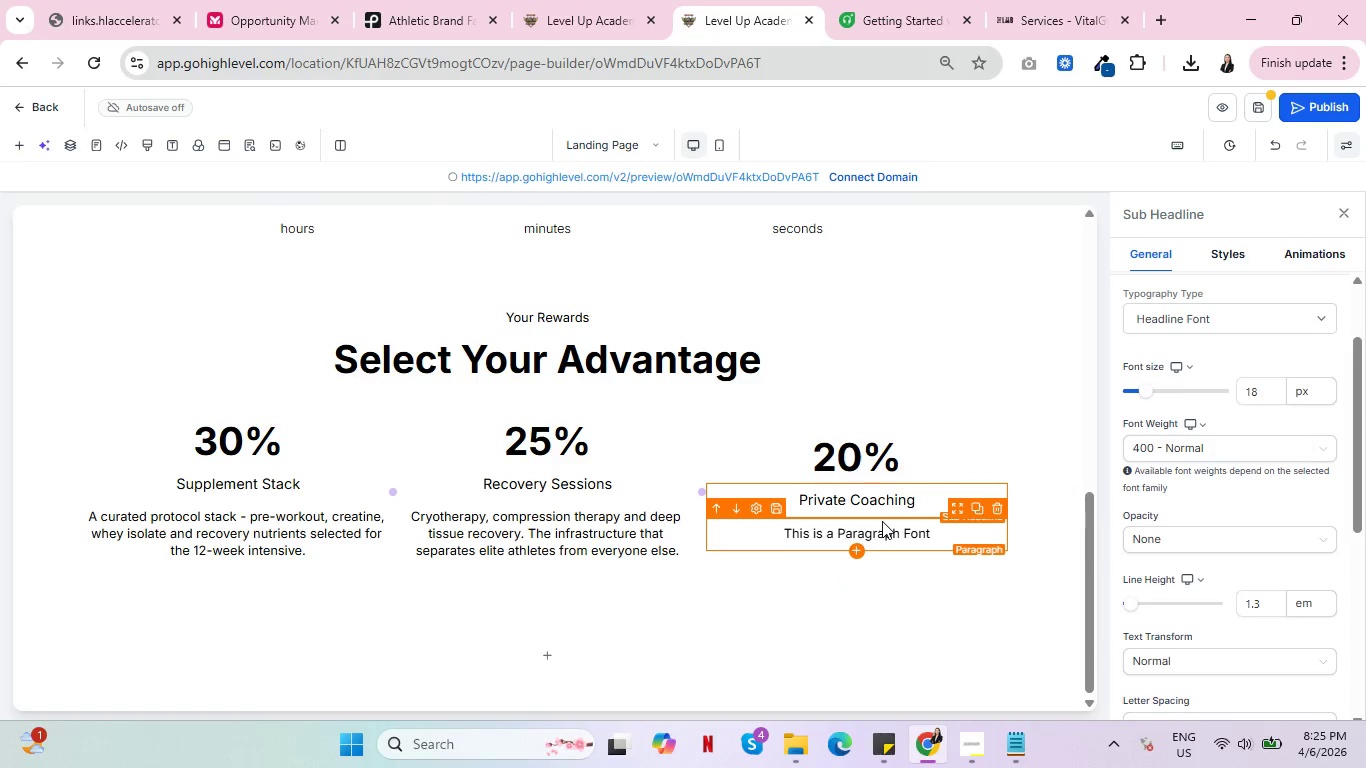 
left_click([882, 526])
 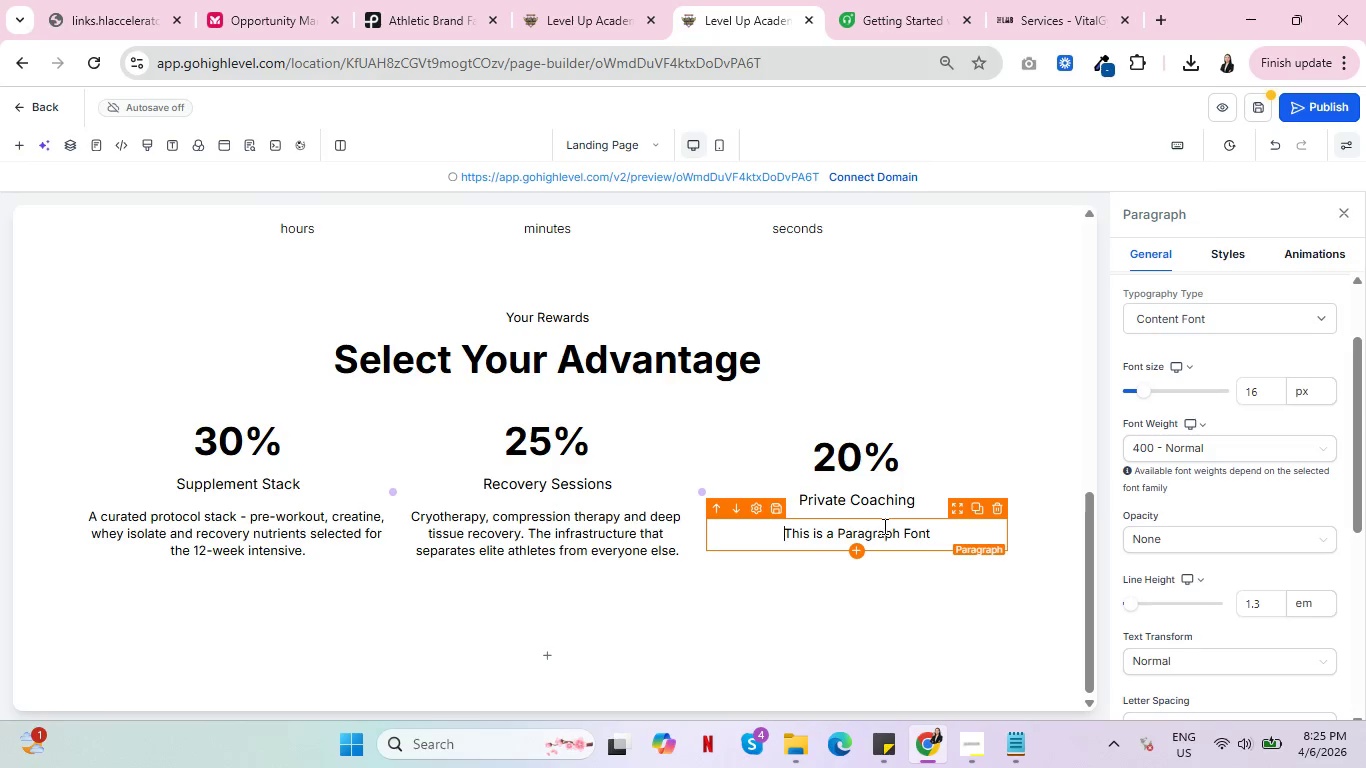 
double_click([883, 526])
 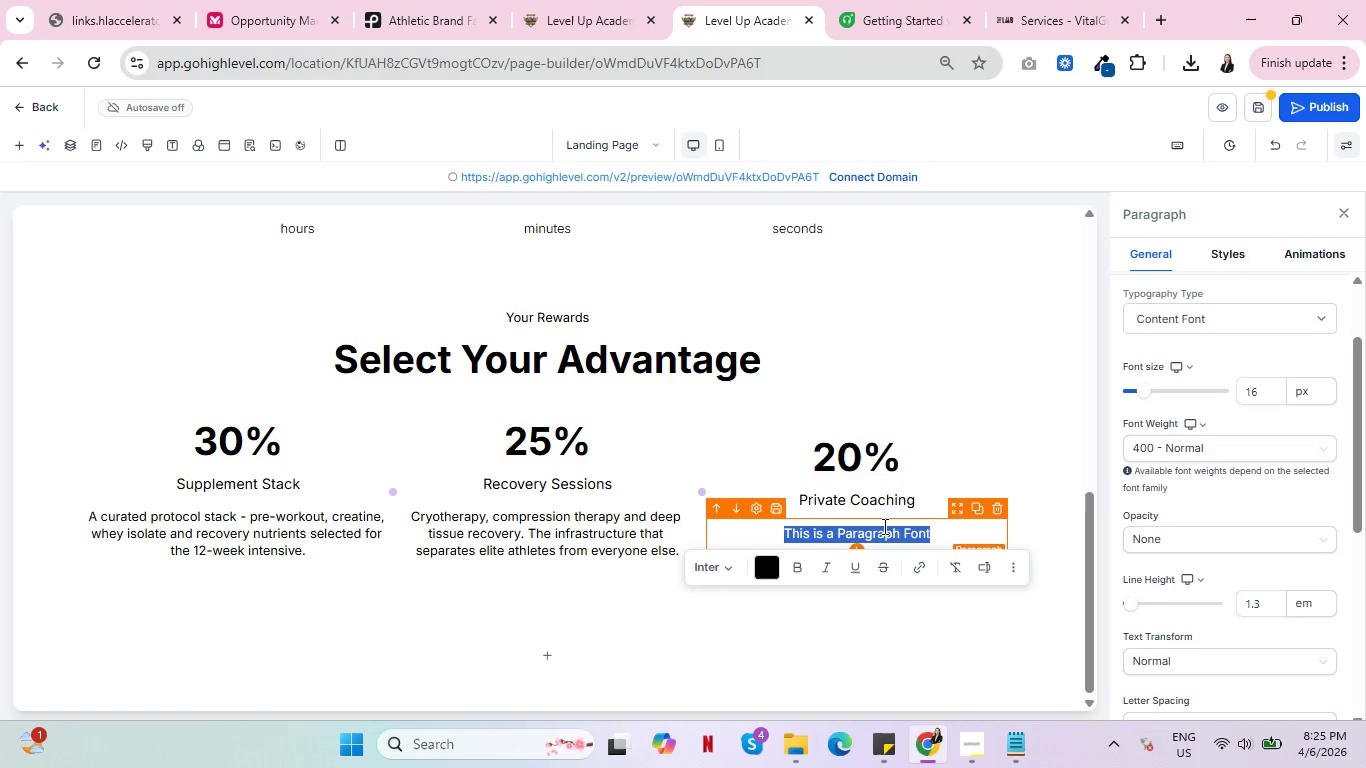 
triple_click([883, 526])
 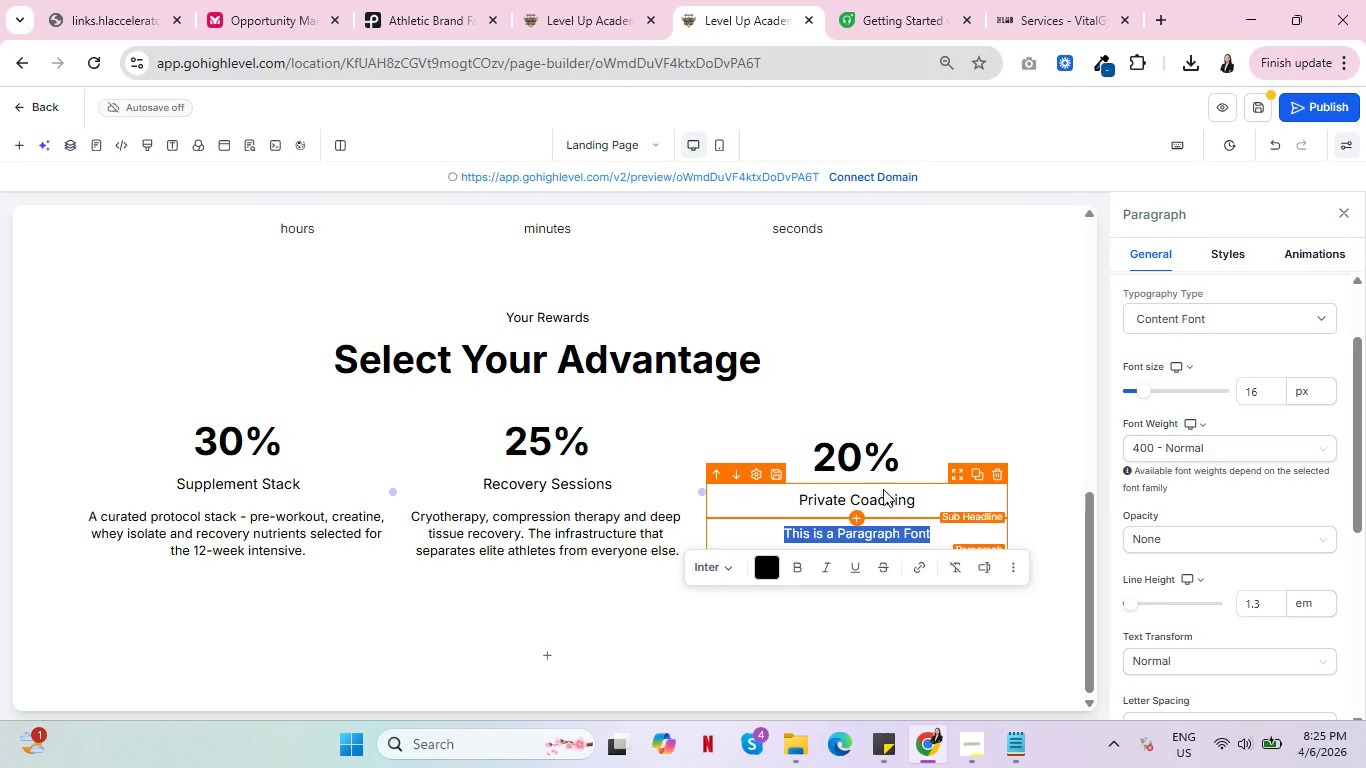 
type(Four sessions with an )
 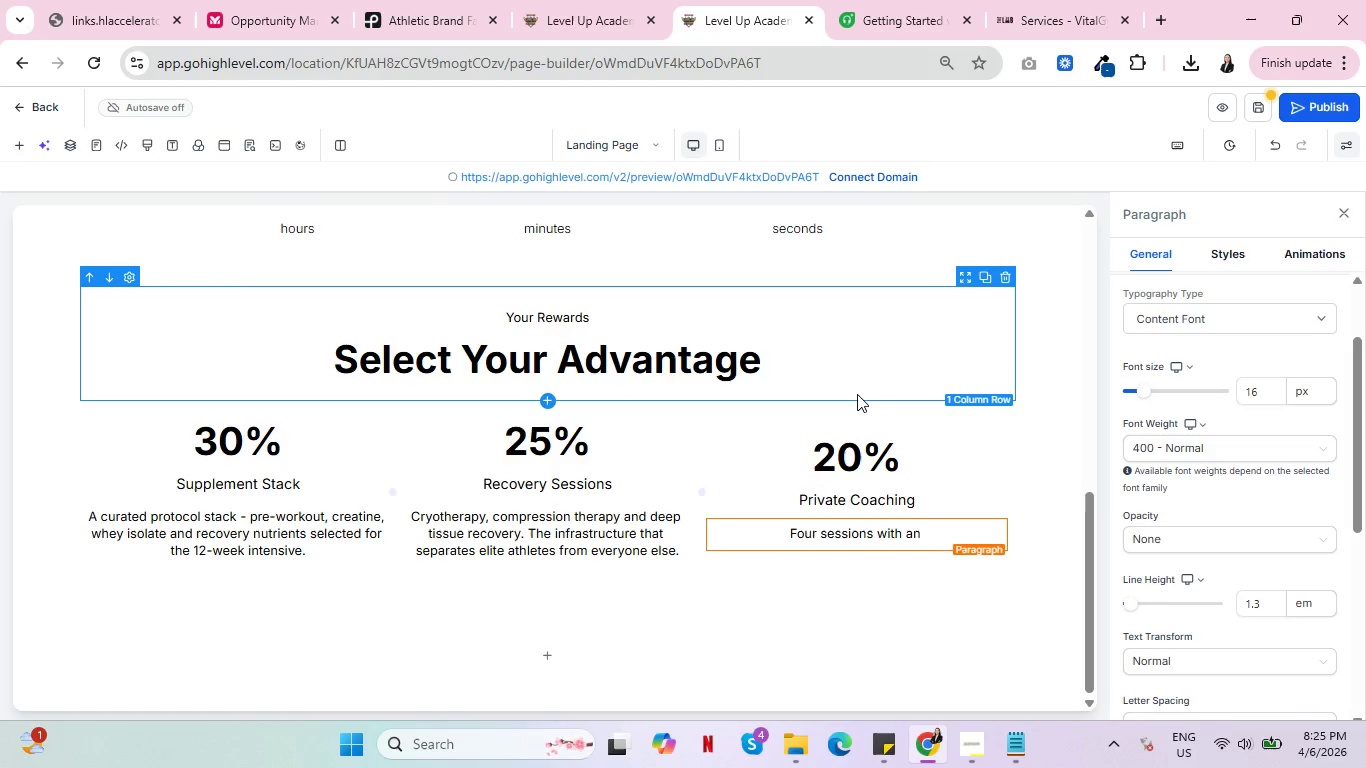 
type(Iron )
 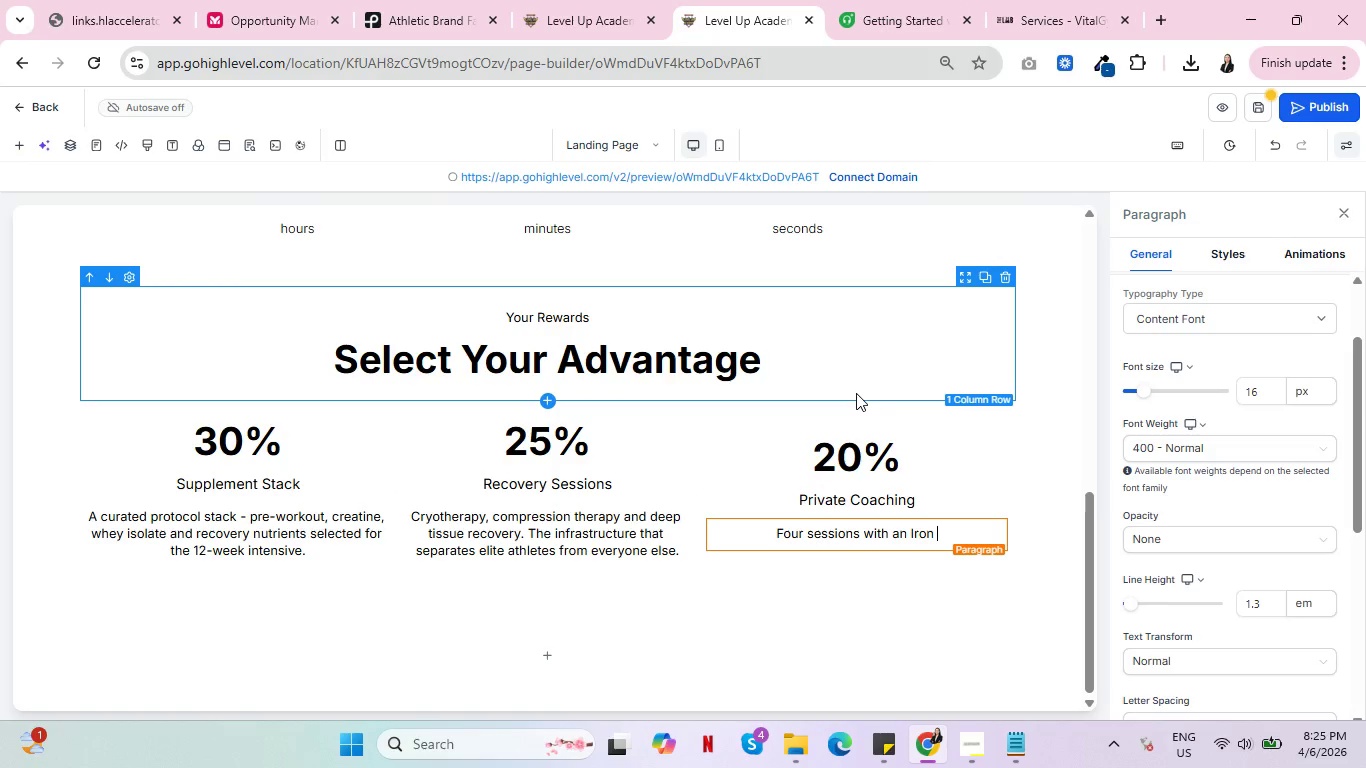 
type(Bound head coach)
 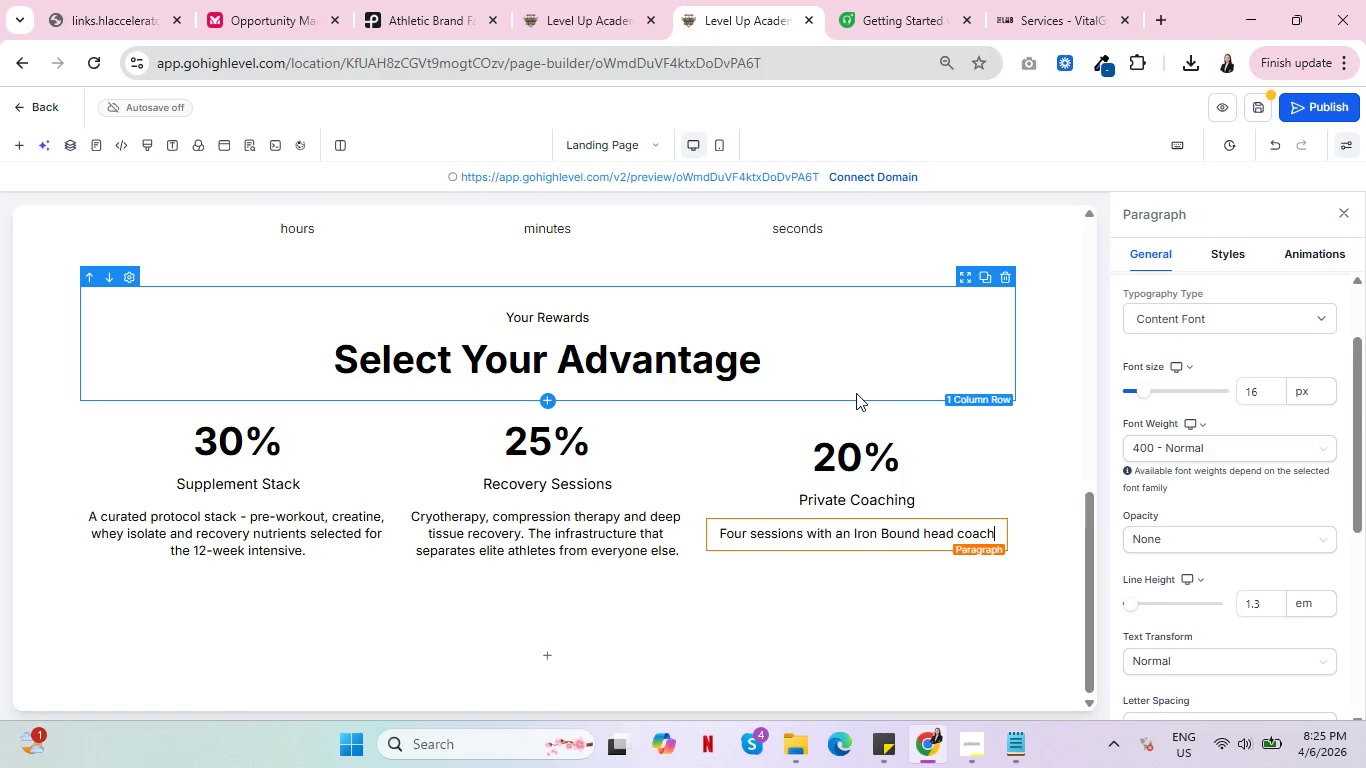 
wait(5.66)
 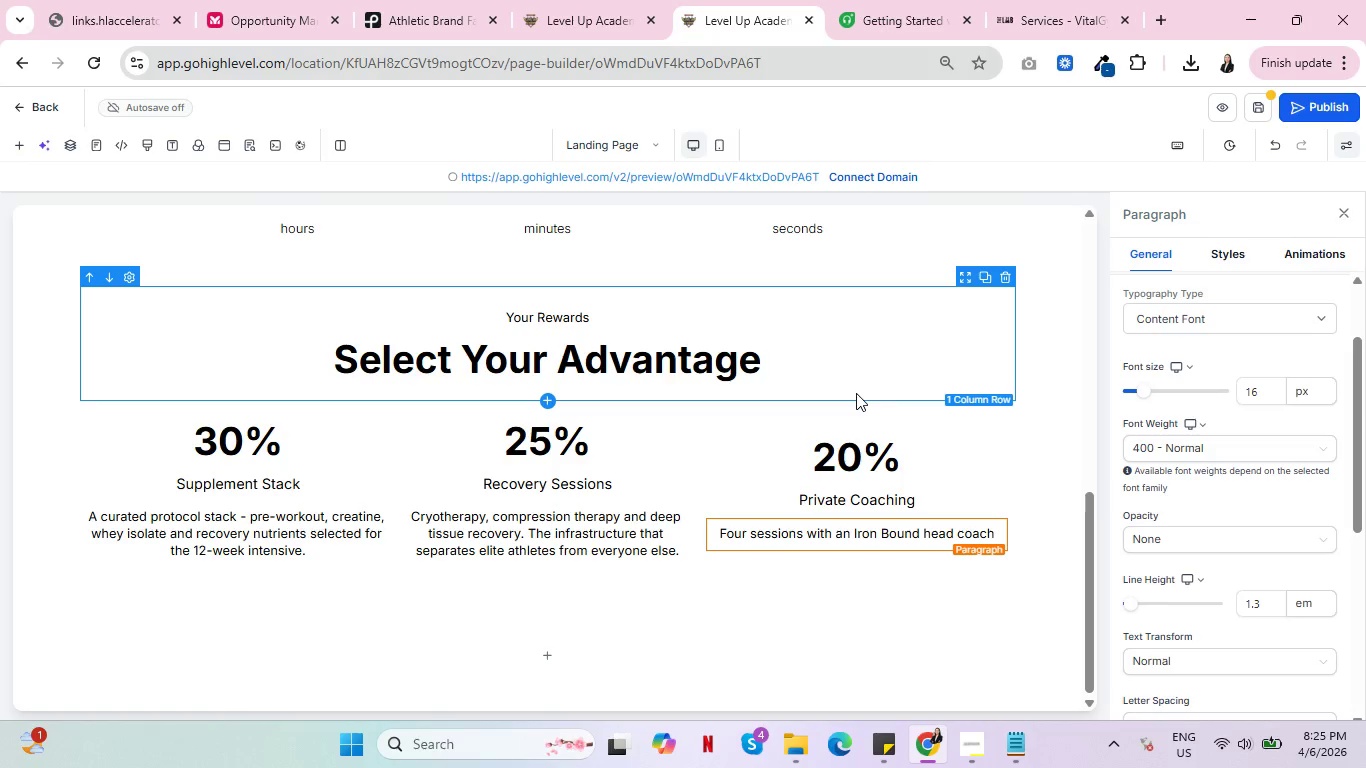 
key(Period)
 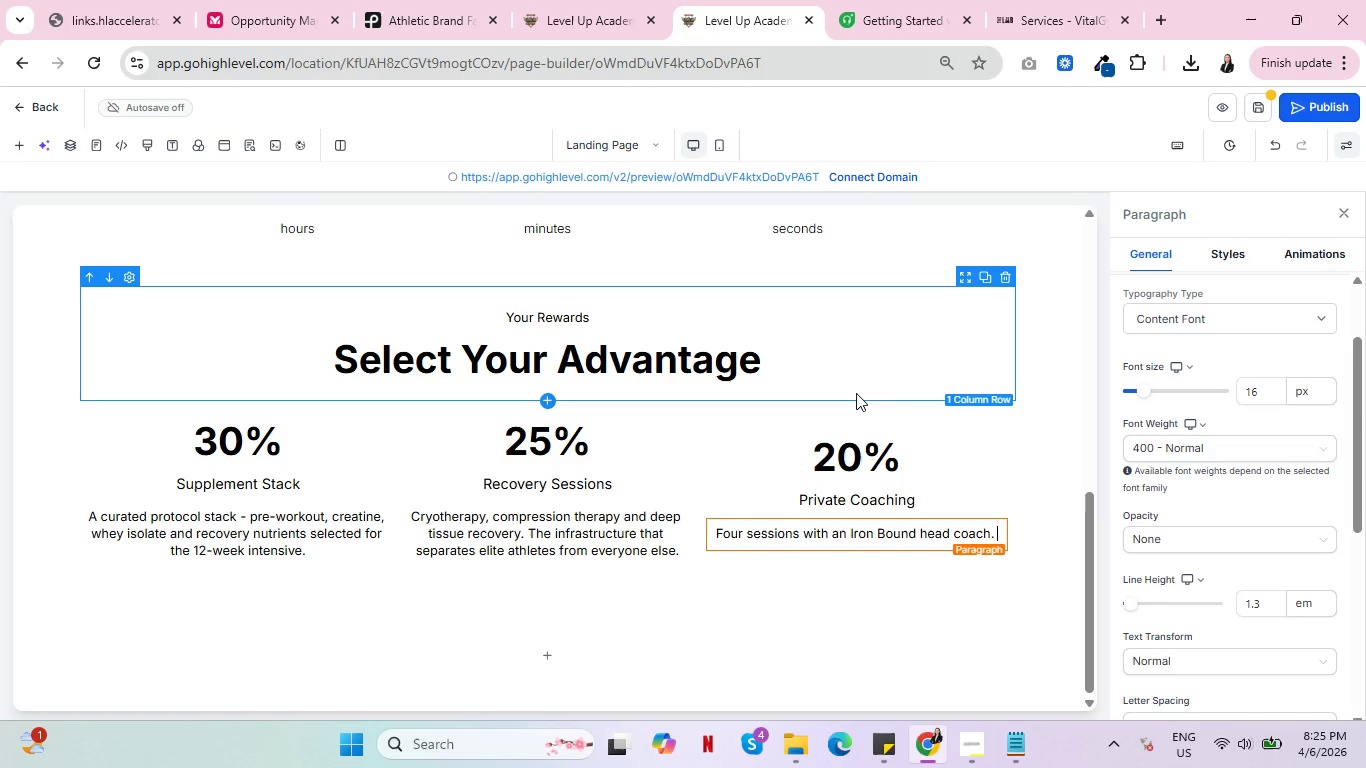 
key(Space)
 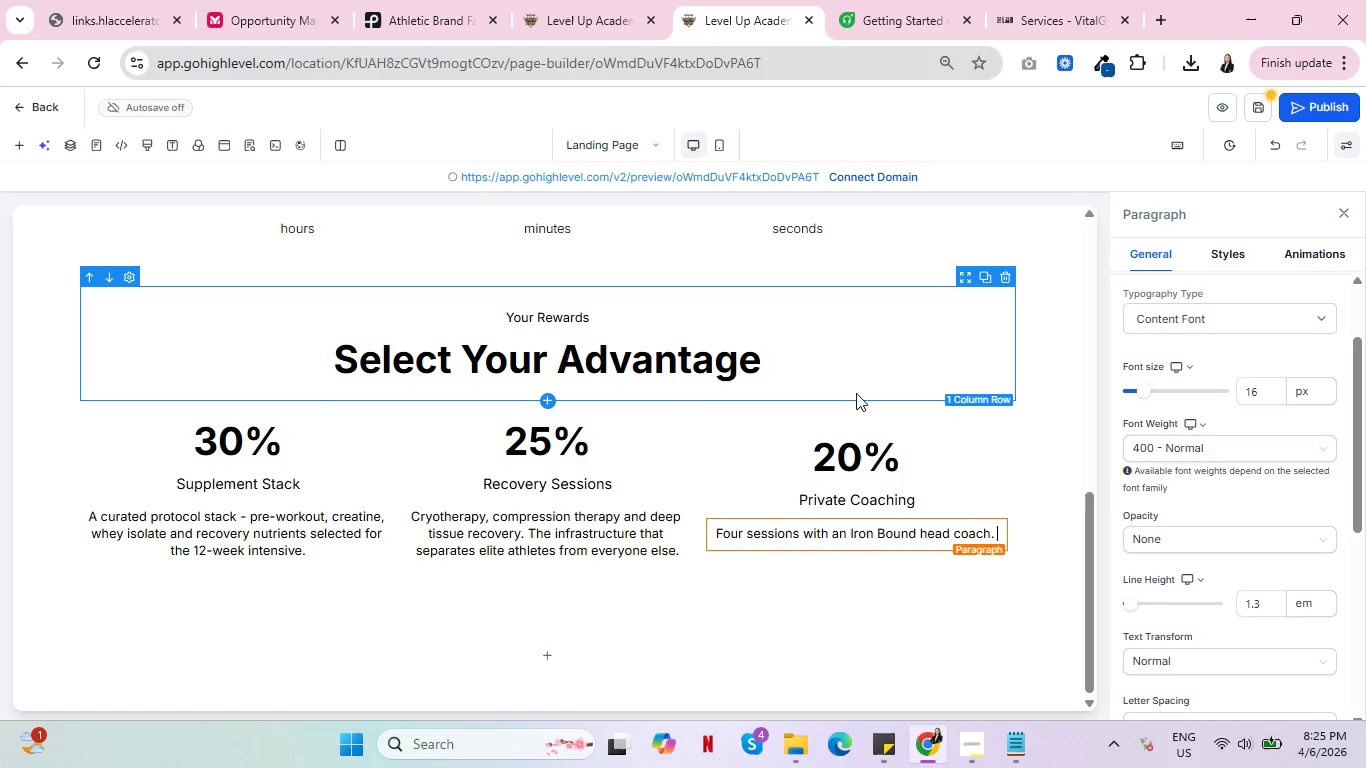 
key(Shift+ShiftRight)
 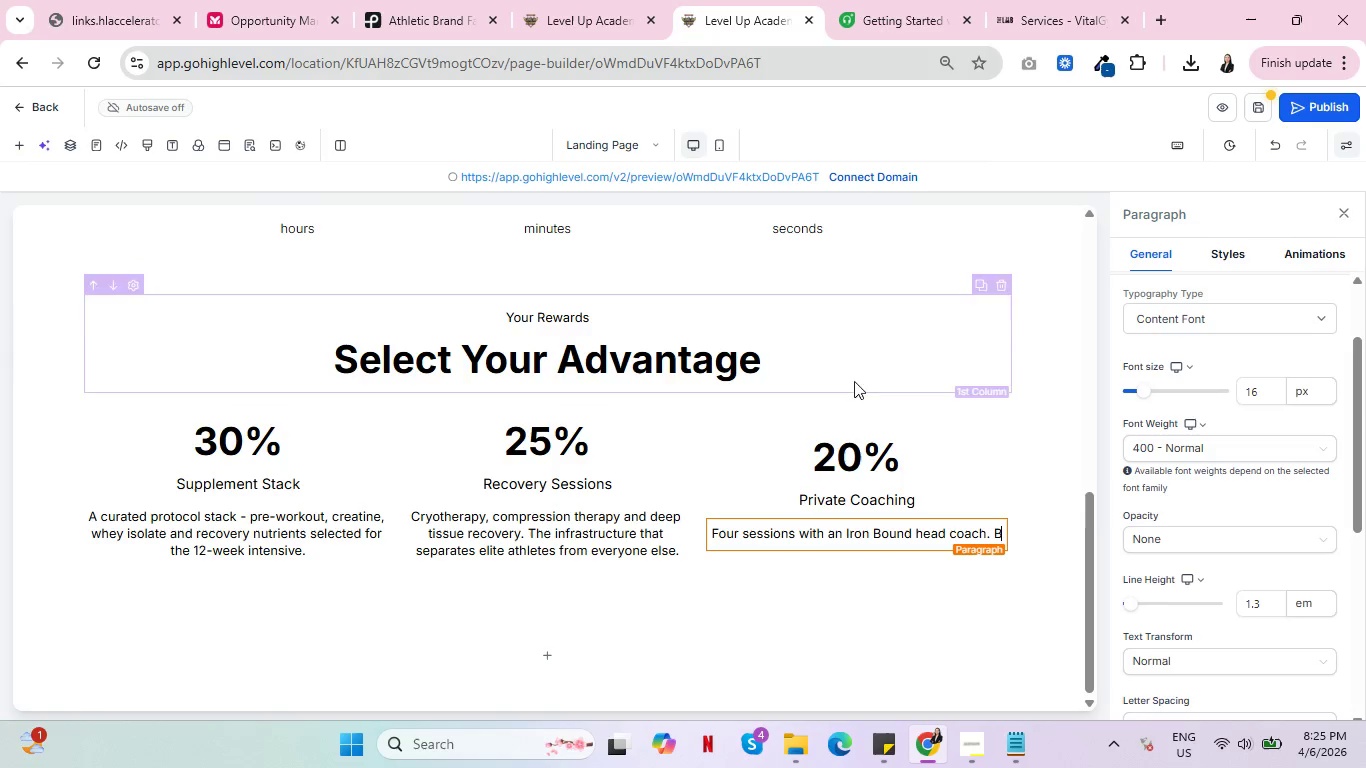 
type(Bespoke programming)
 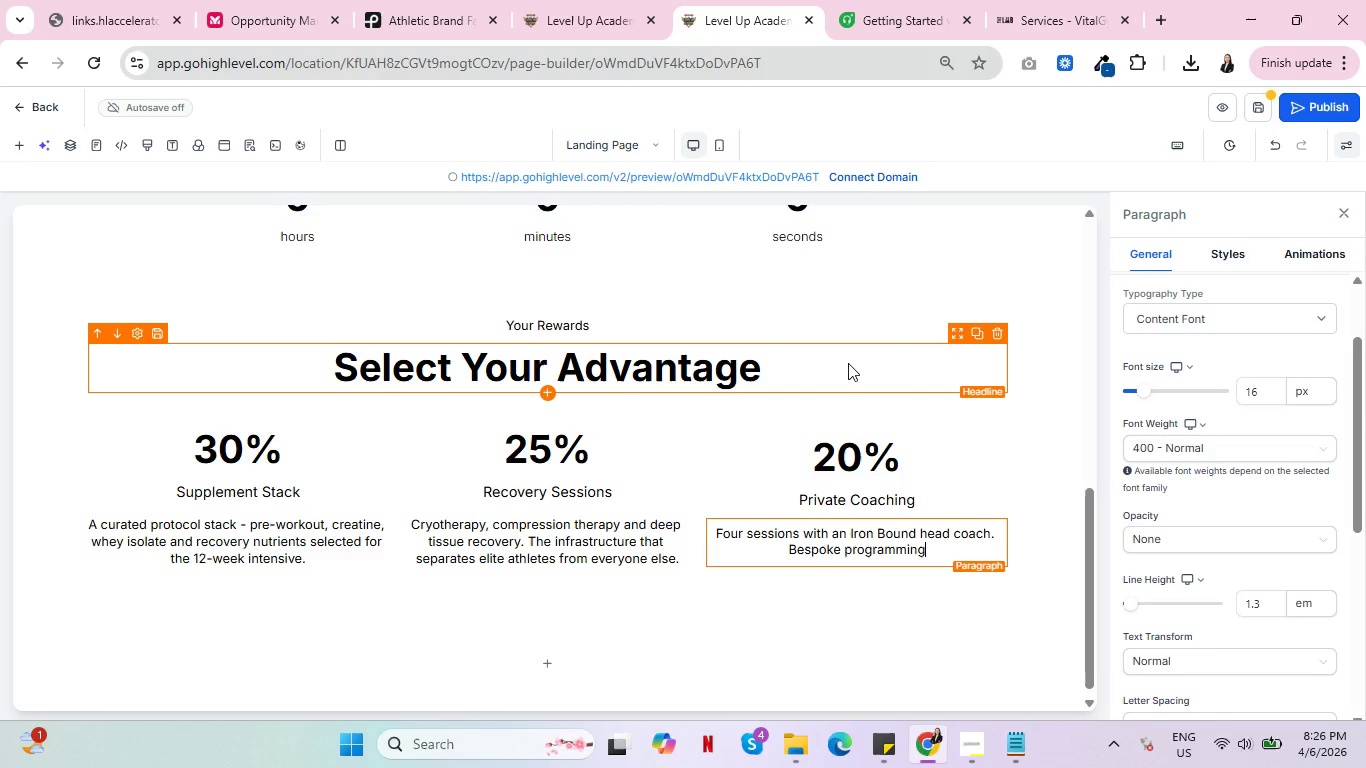 
type(, form optimization and nutritional pe)
key(Backspace)
type(recison)
key(Backspace)
key(Backspace)
type(ion.)
 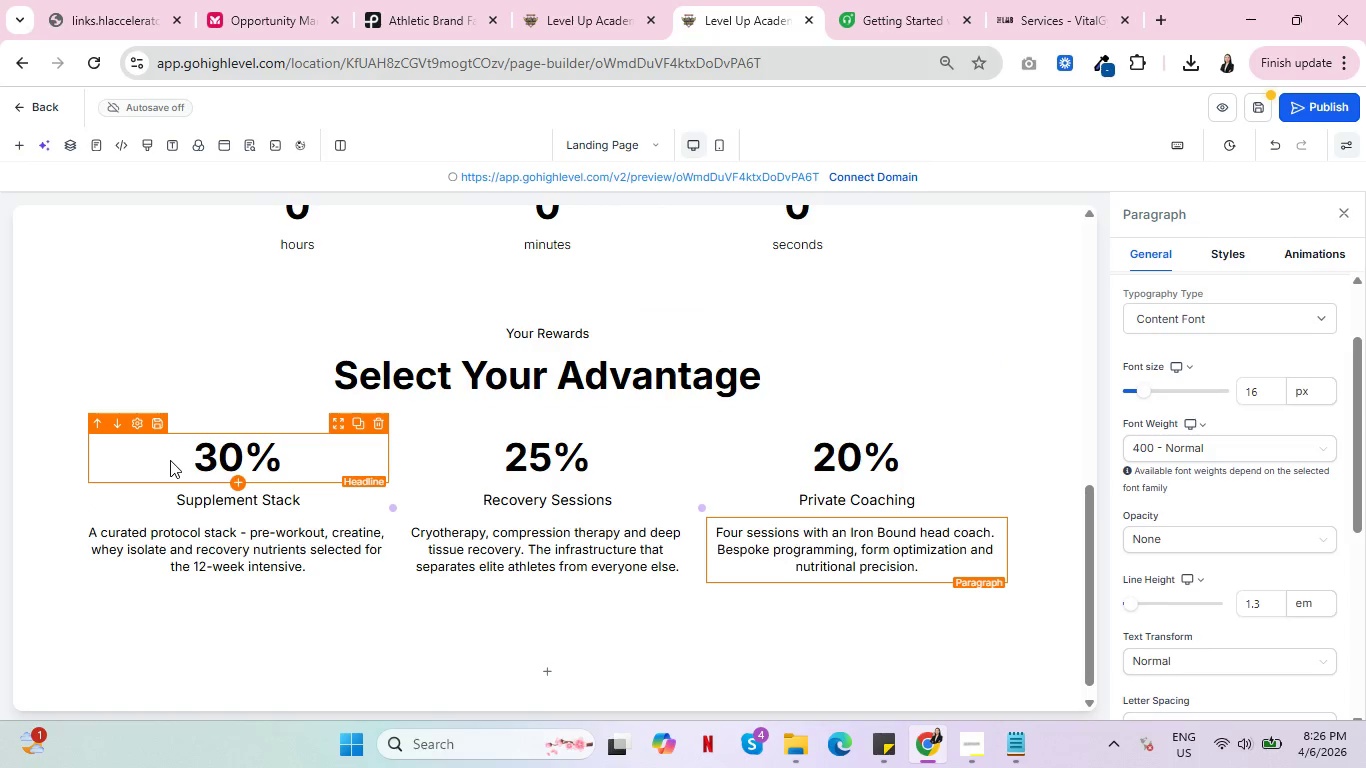 
wait(22.33)
 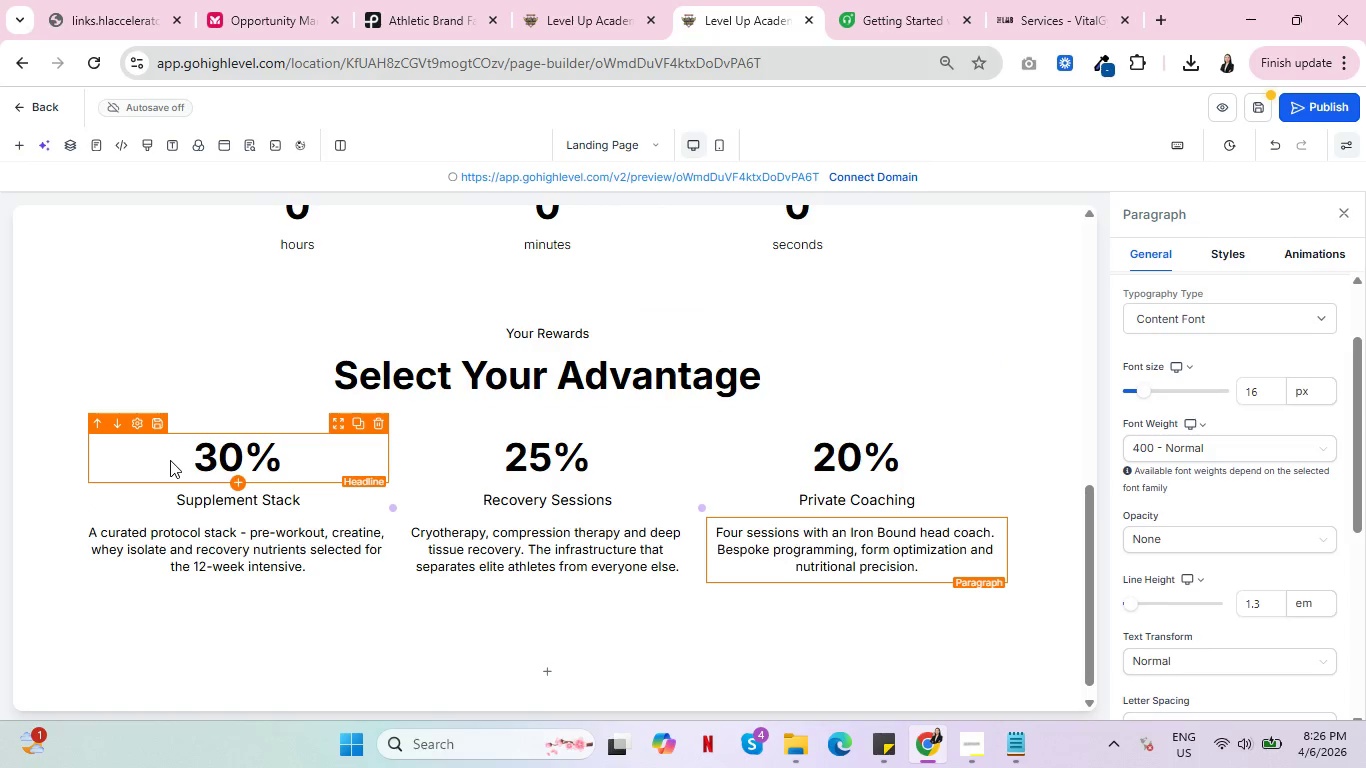 
left_click_drag(start_coordinate=[552, 455], to_coordinate=[561, 452])
 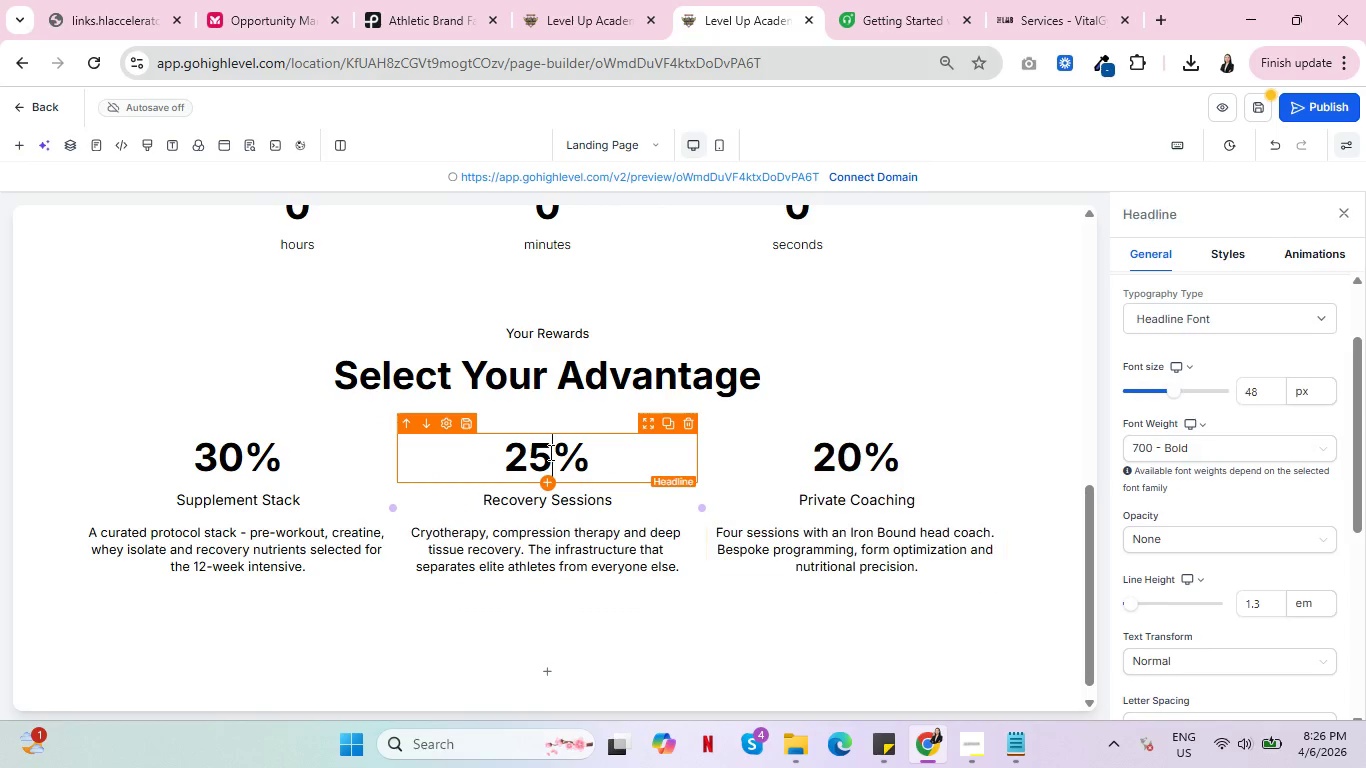 
left_click([549, 452])
 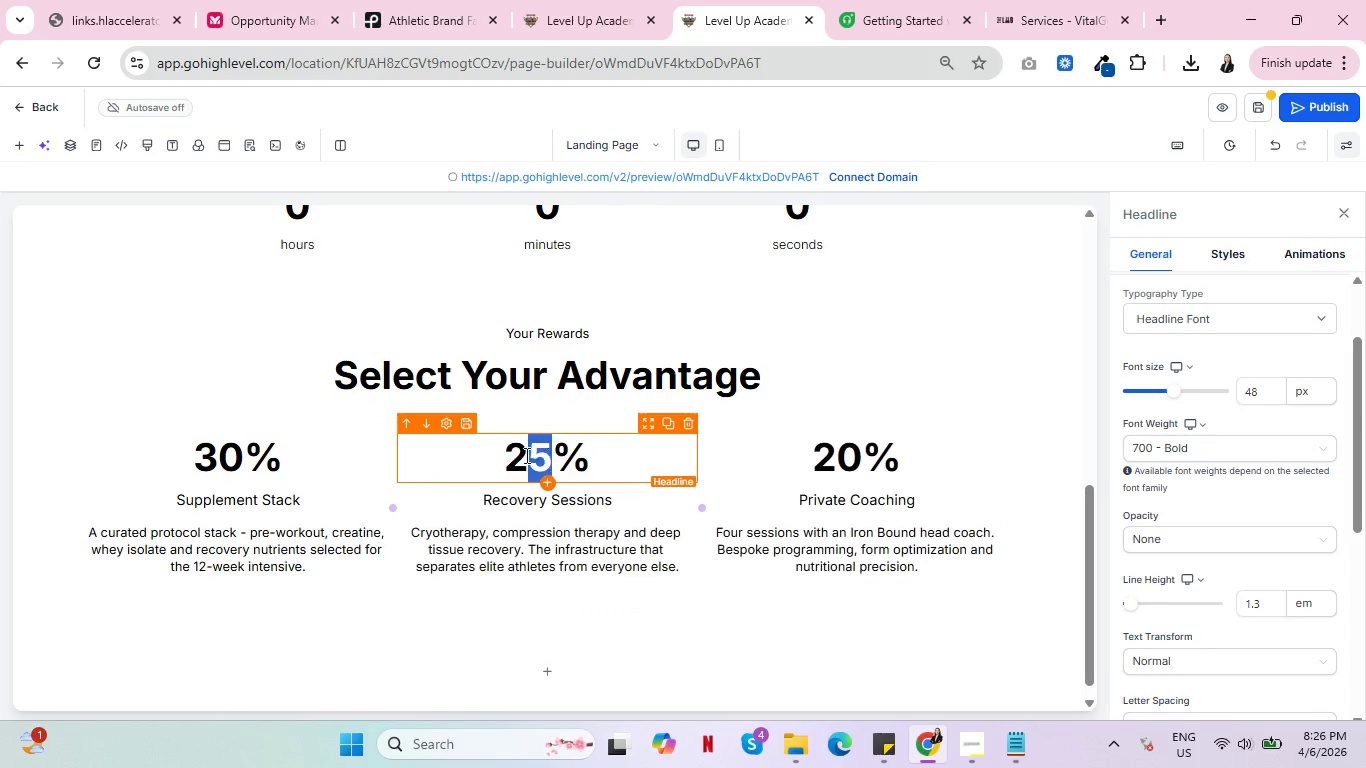 
left_click_drag(start_coordinate=[550, 455], to_coordinate=[500, 449])
 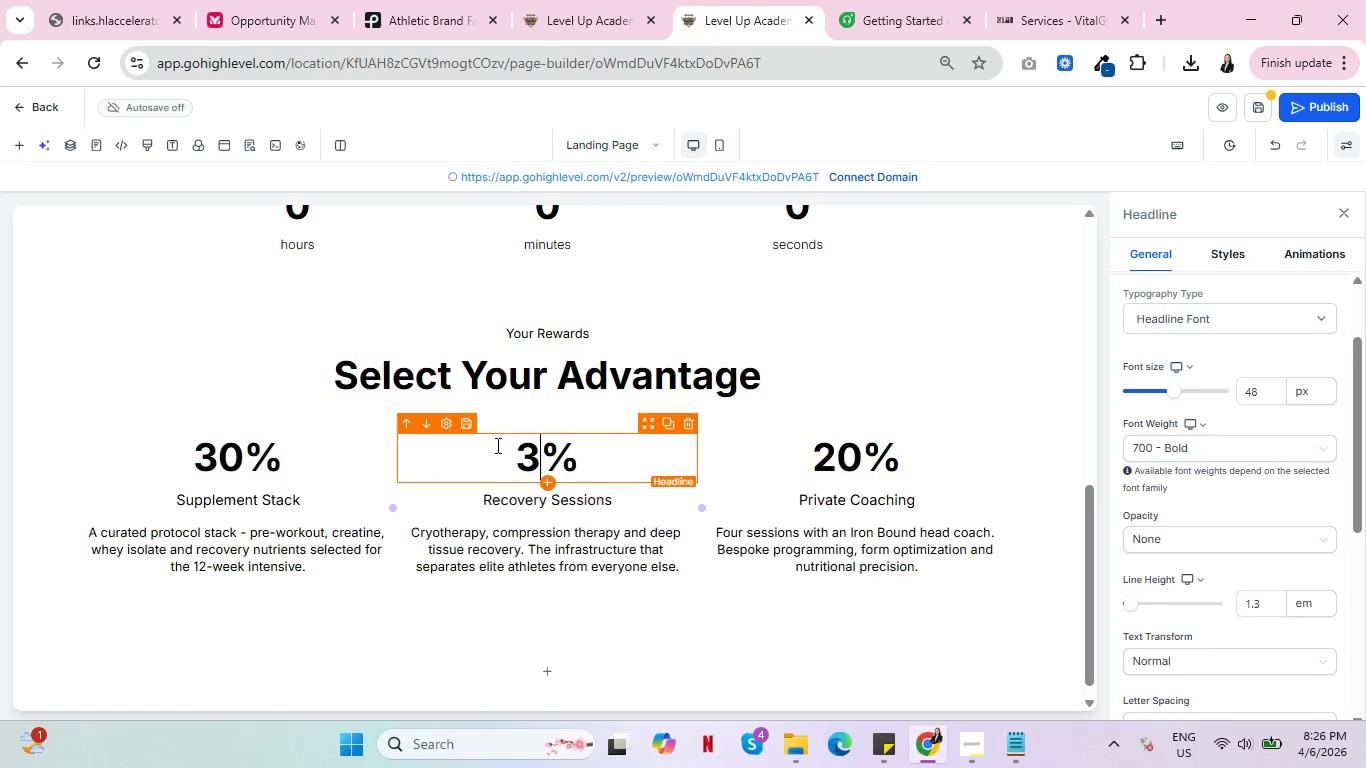 
key(3)
 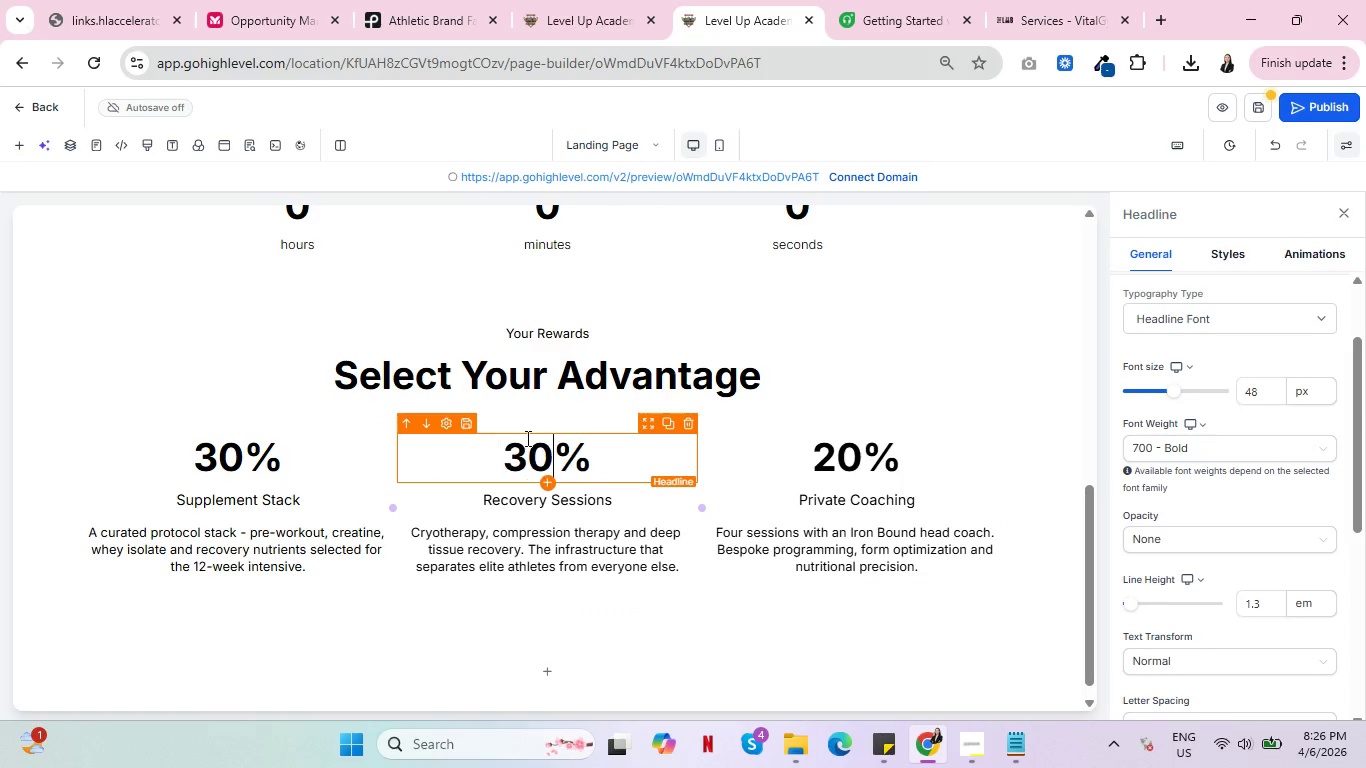 
key(0)
 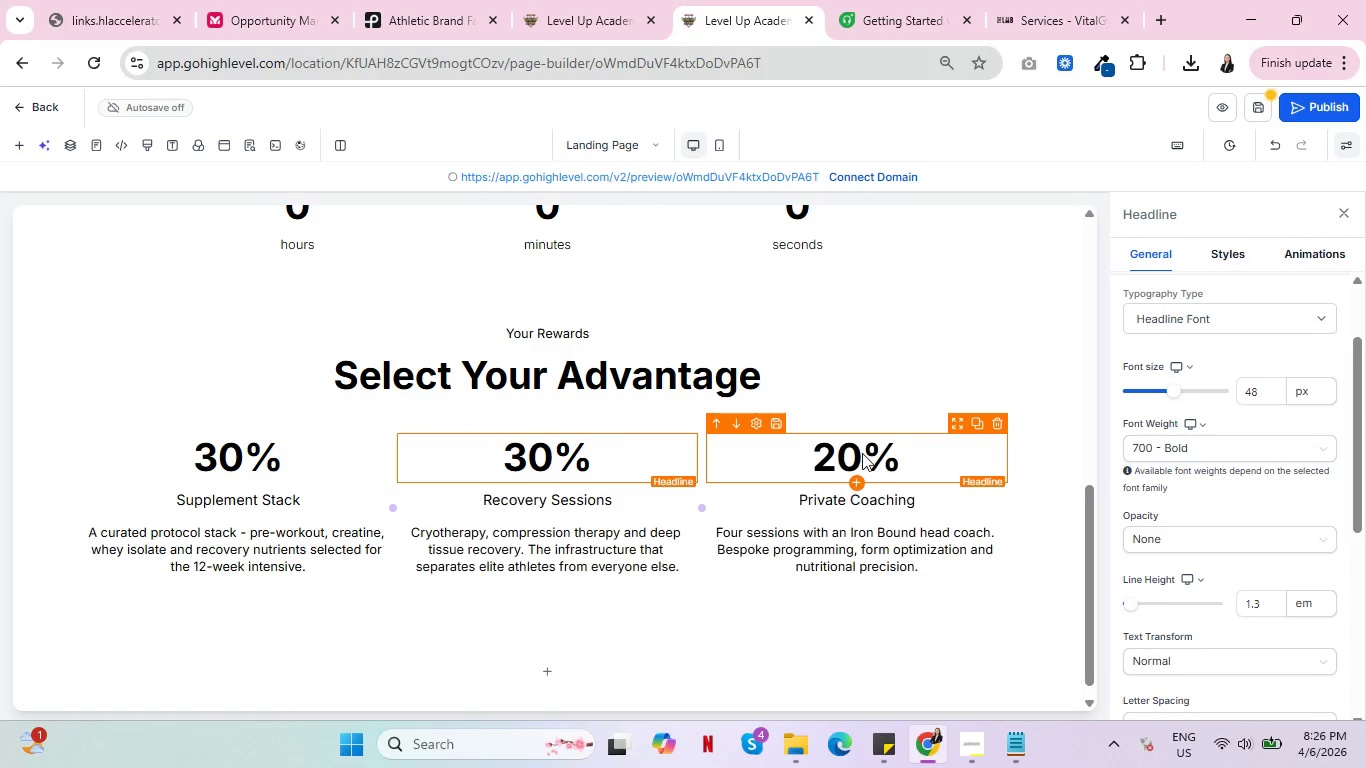 
left_click([862, 453])
 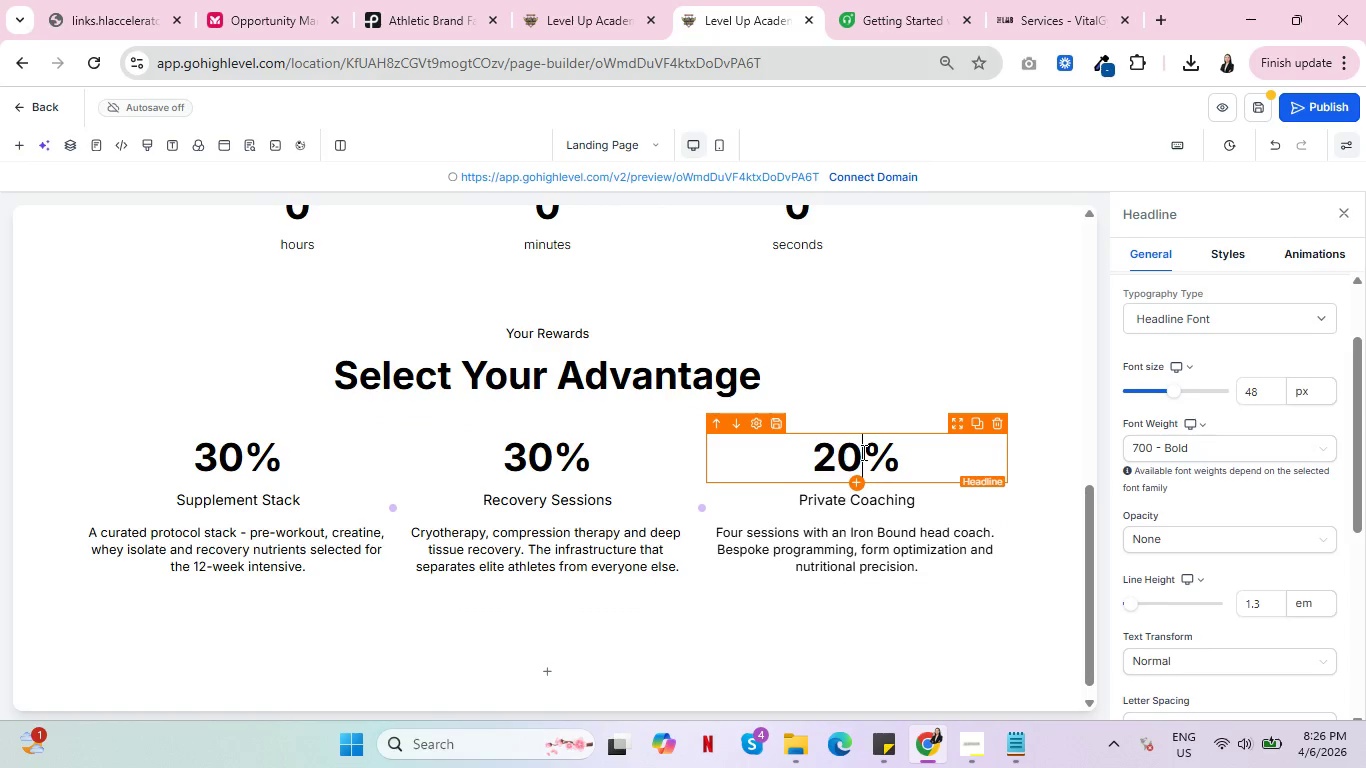 
left_click_drag(start_coordinate=[862, 452], to_coordinate=[808, 452])
 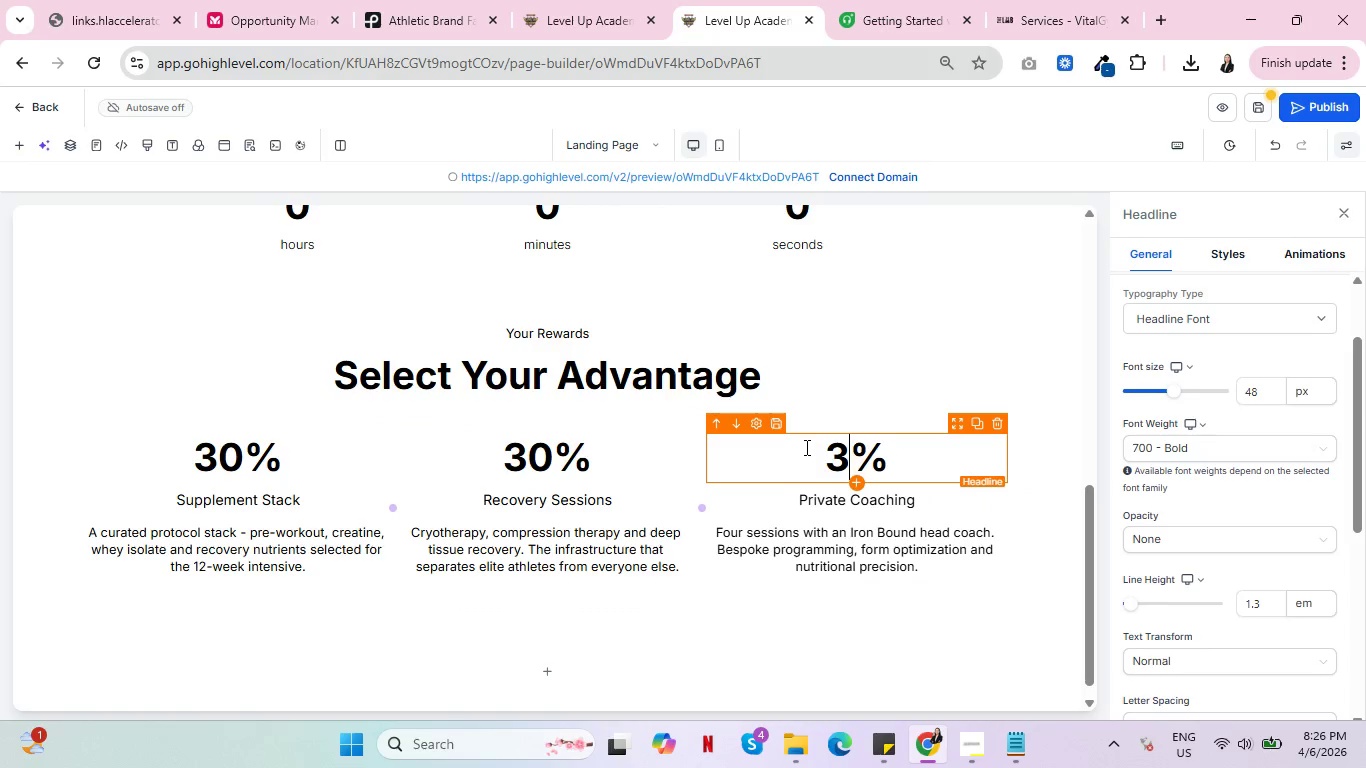 
type(30)
 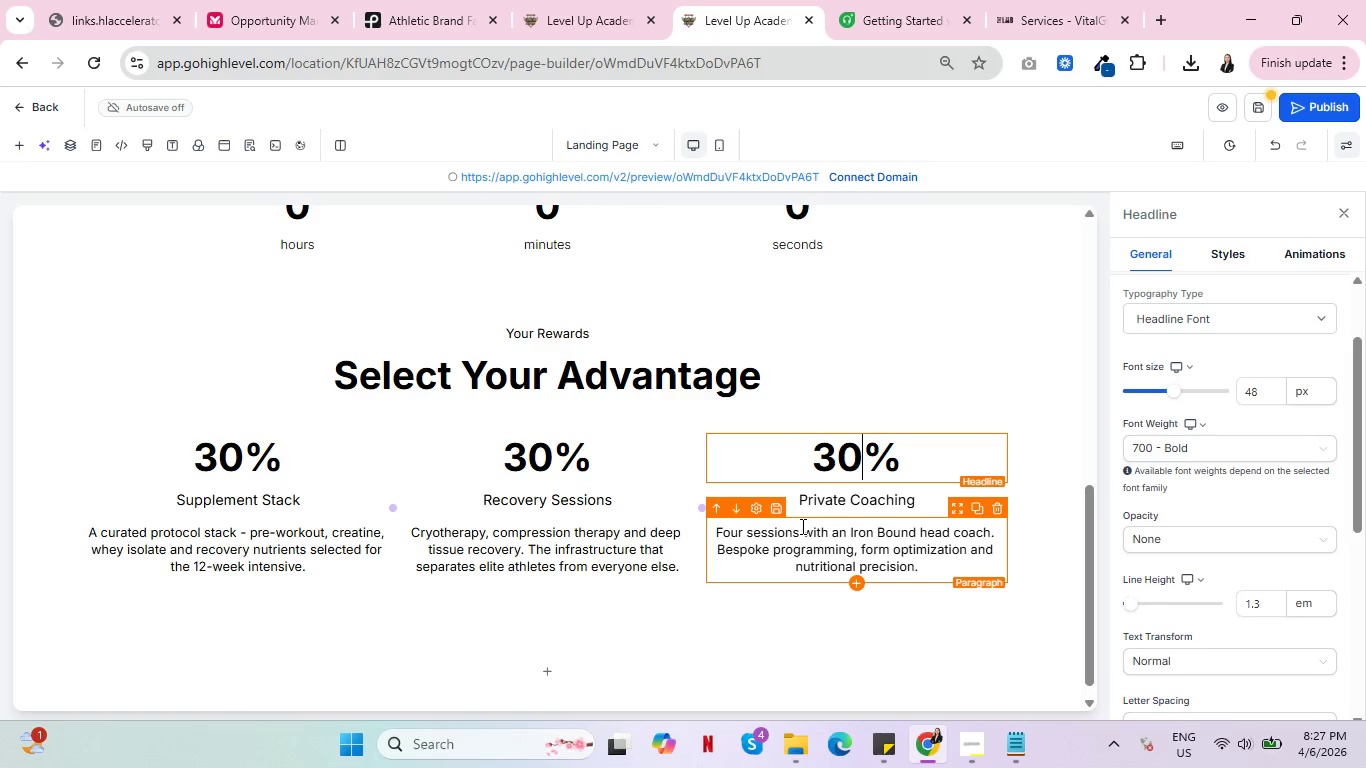 
wait(7.11)
 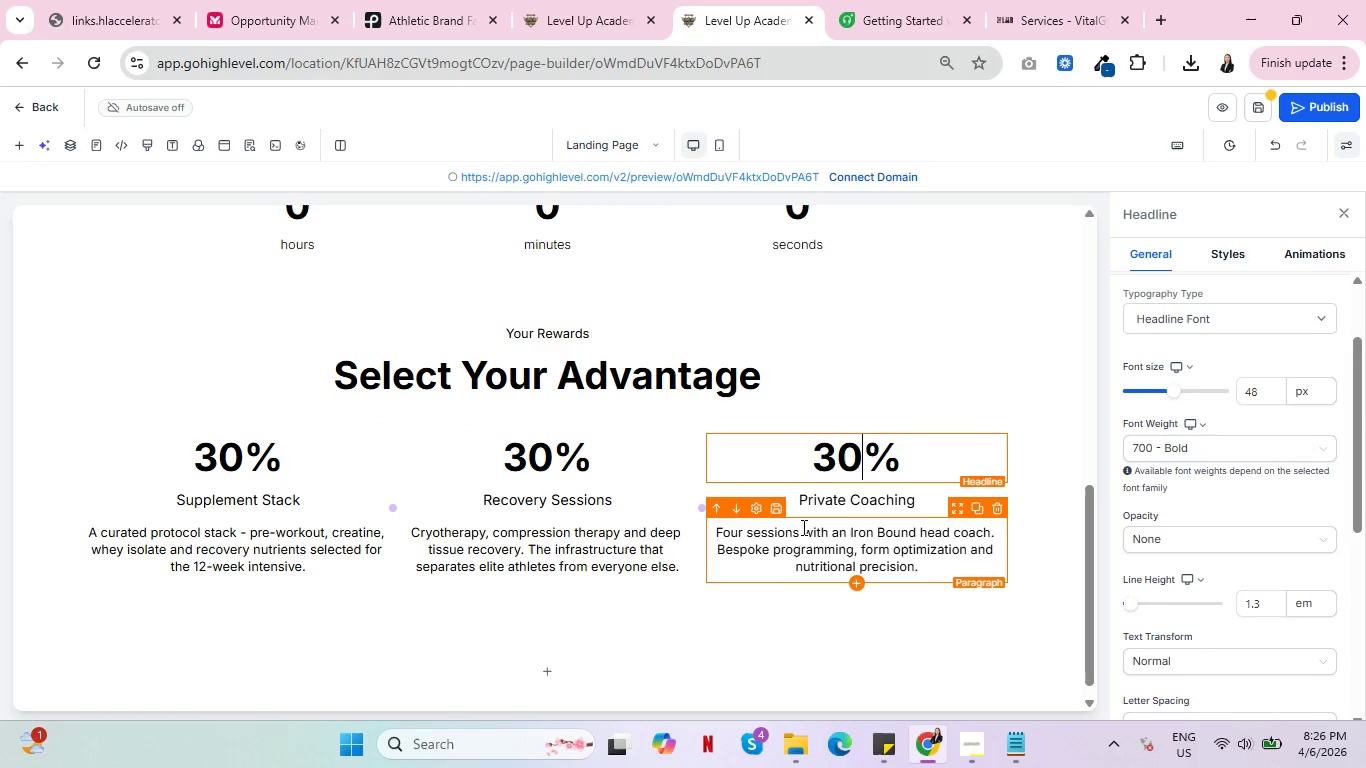 
scroll: coordinate [529, 455], scroll_direction: down, amount: 3.0
 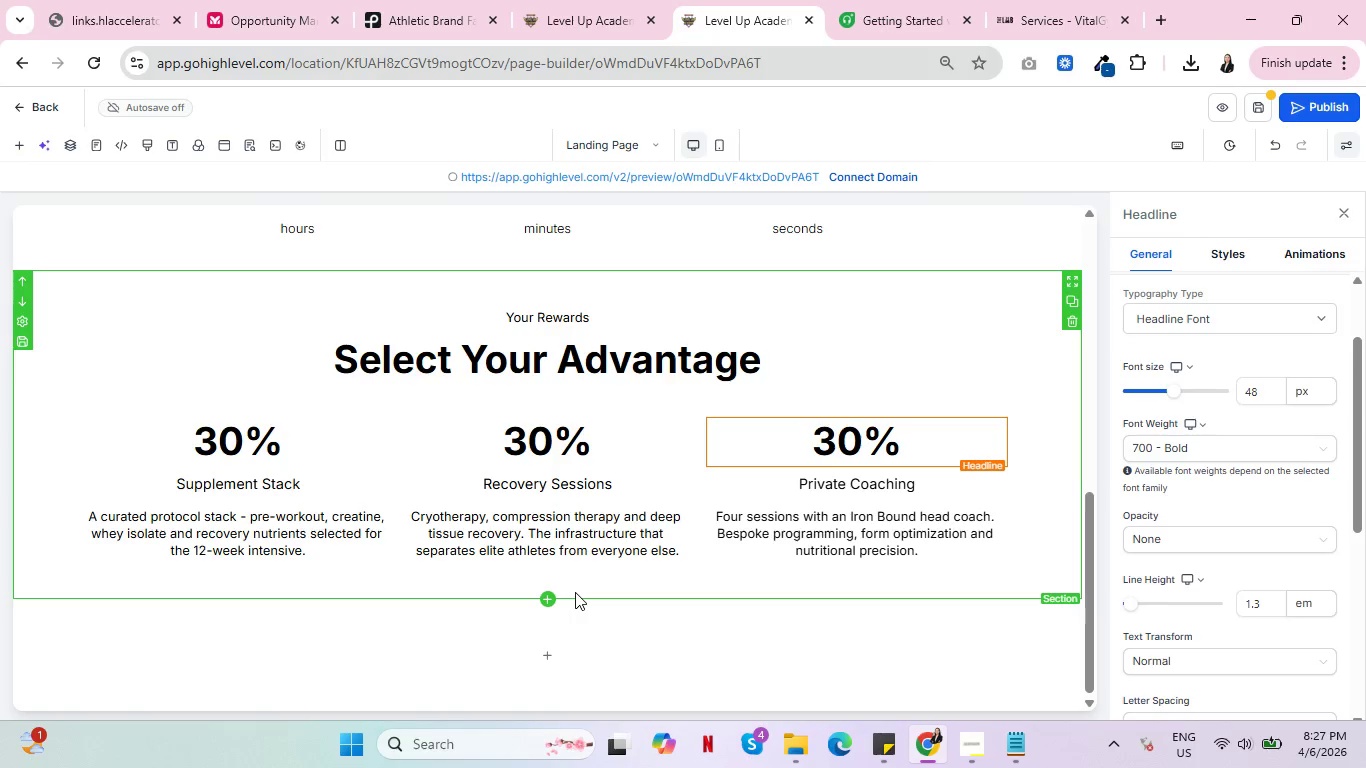 
wait(21.5)
 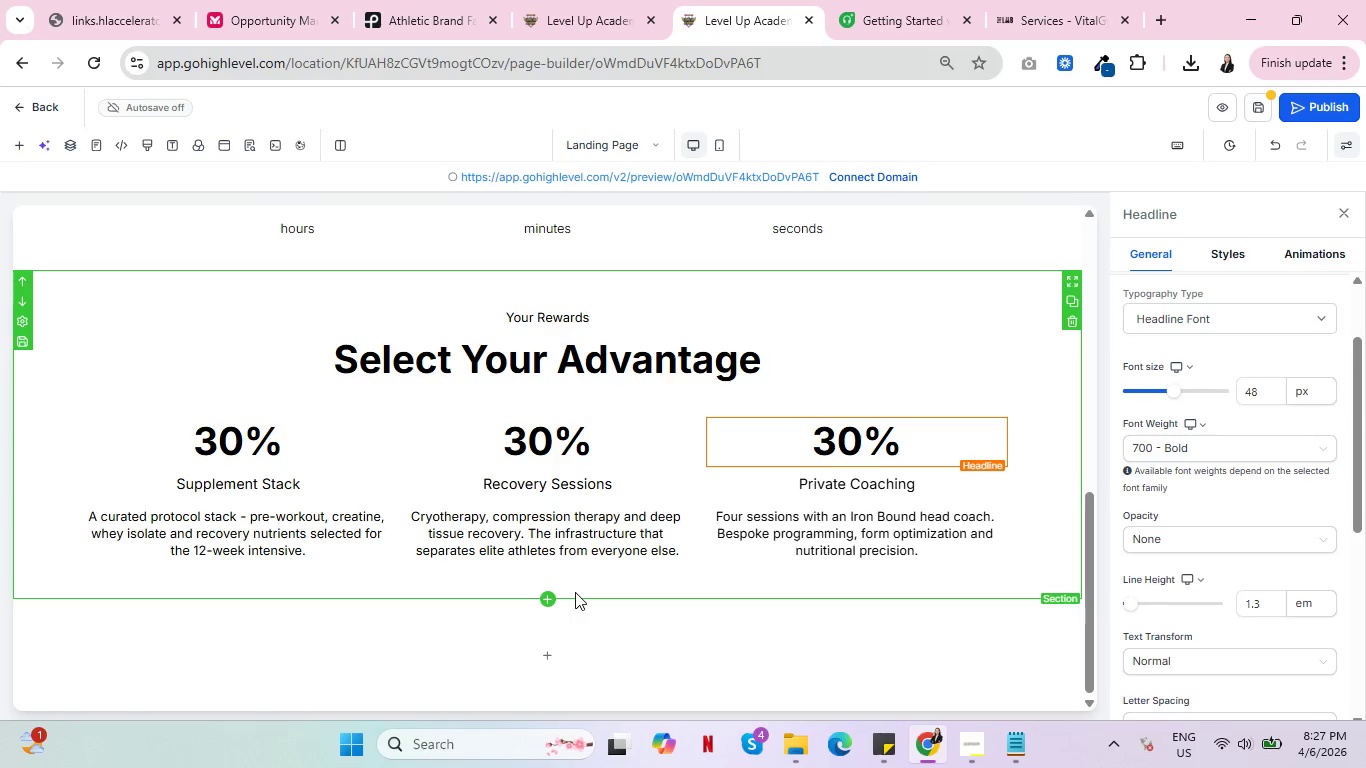 
scroll: coordinate [473, 663], scroll_direction: down, amount: 7.0
 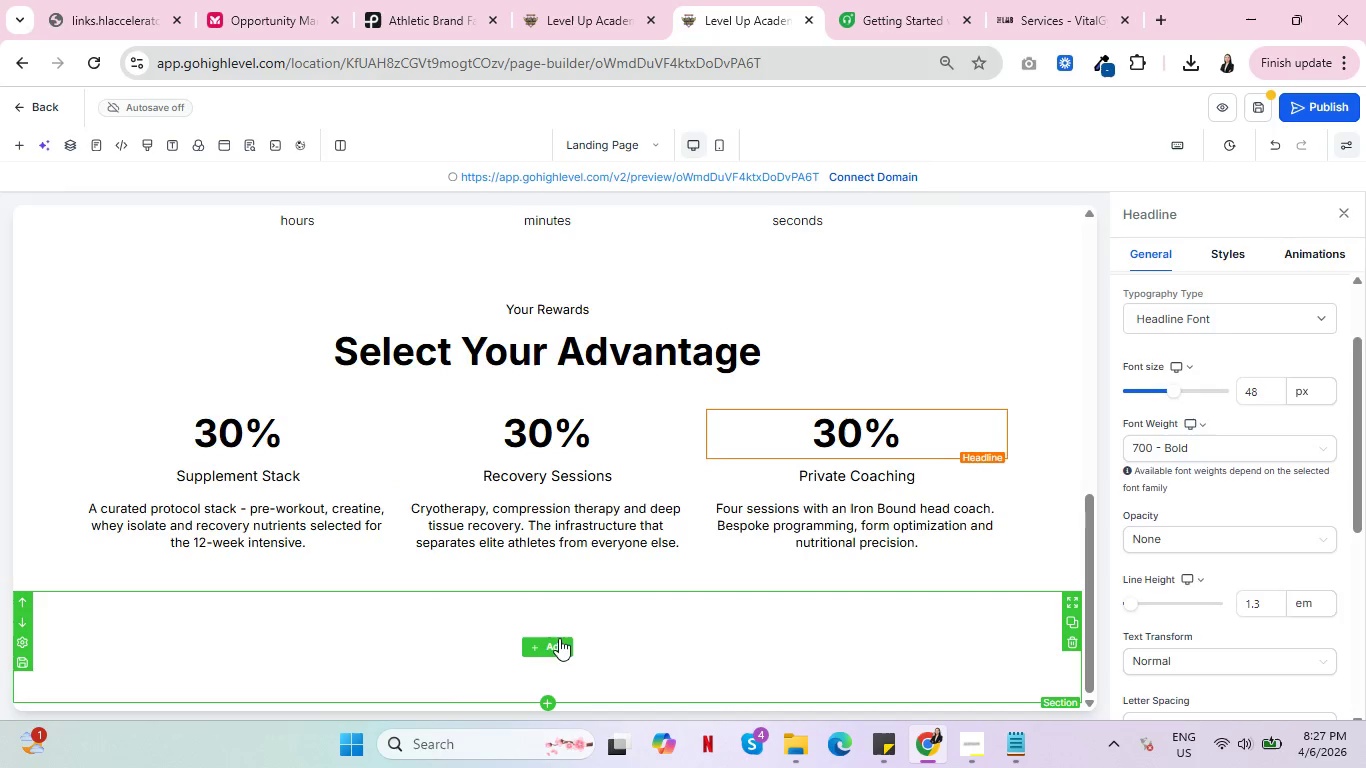 
left_click([559, 638])
 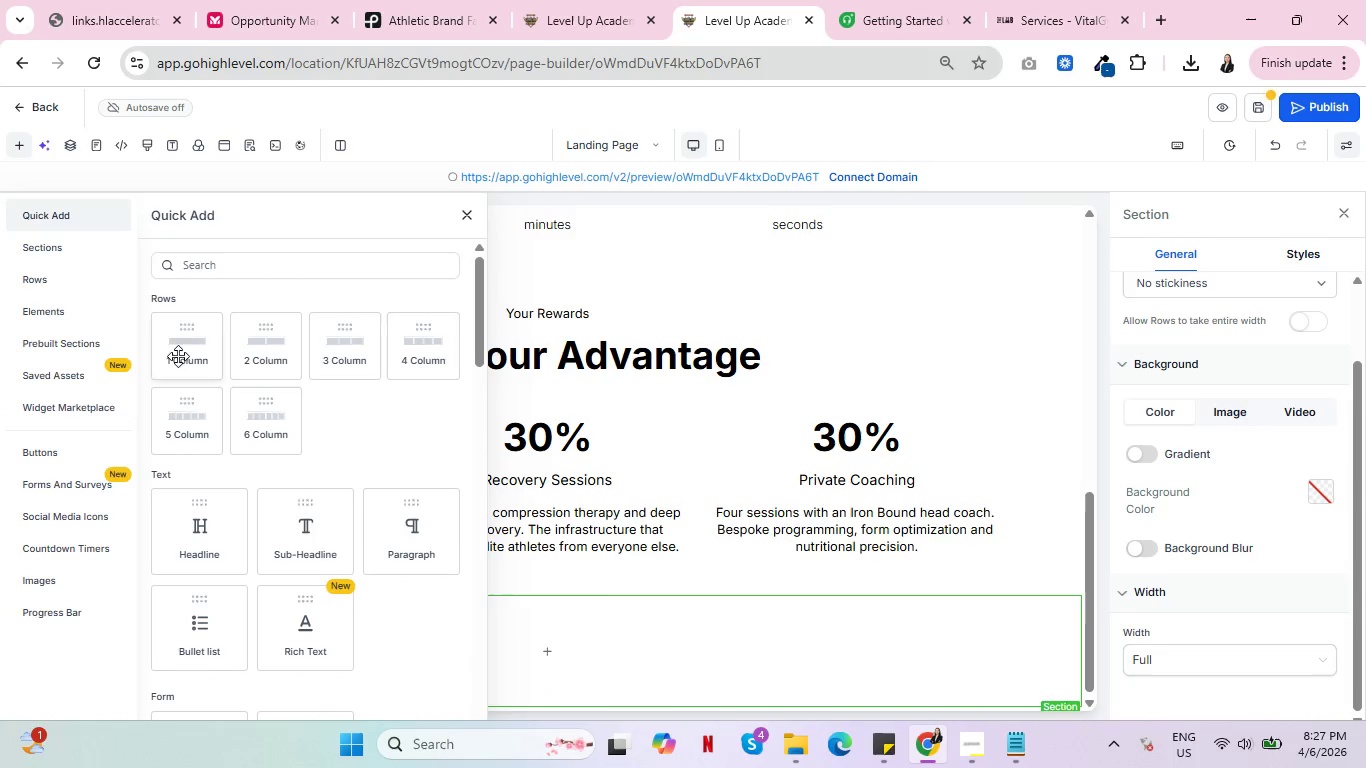 
left_click([58, 286])
 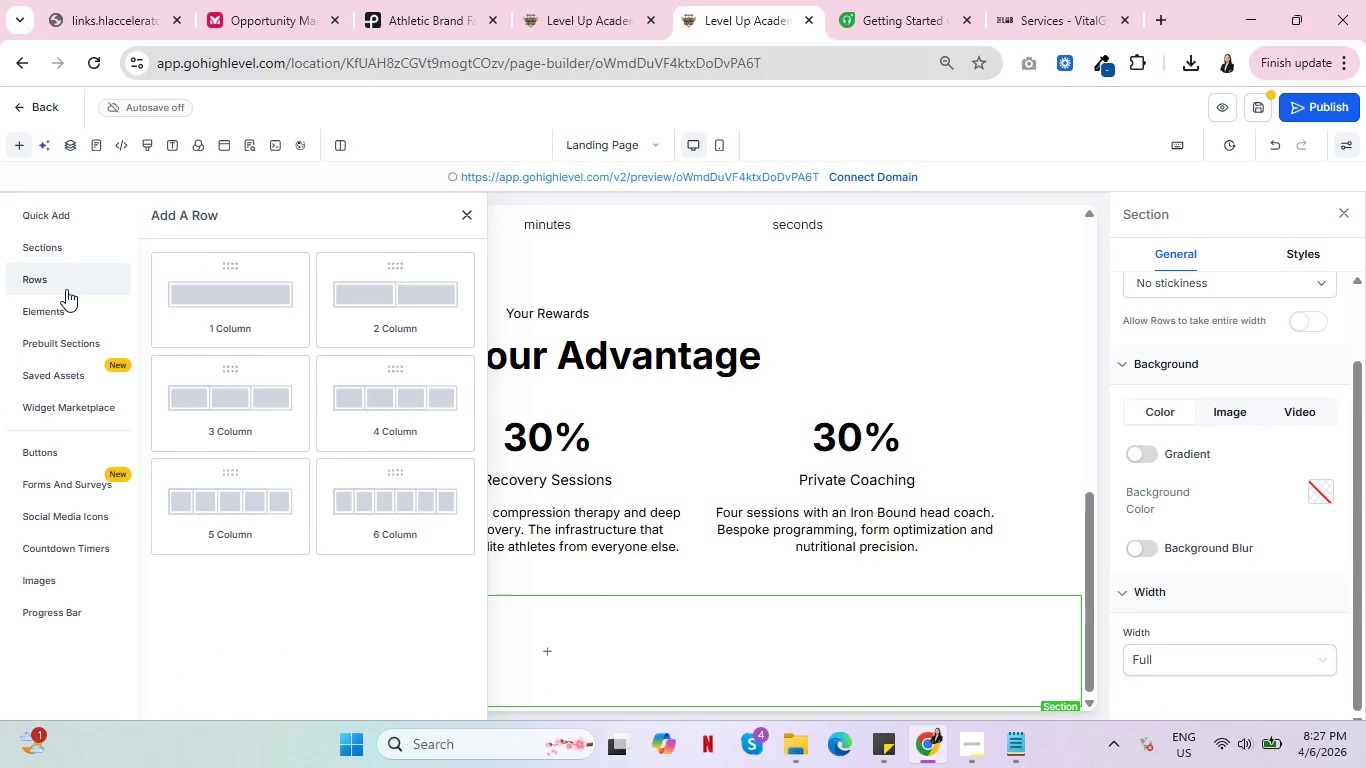 
left_click([260, 296])
 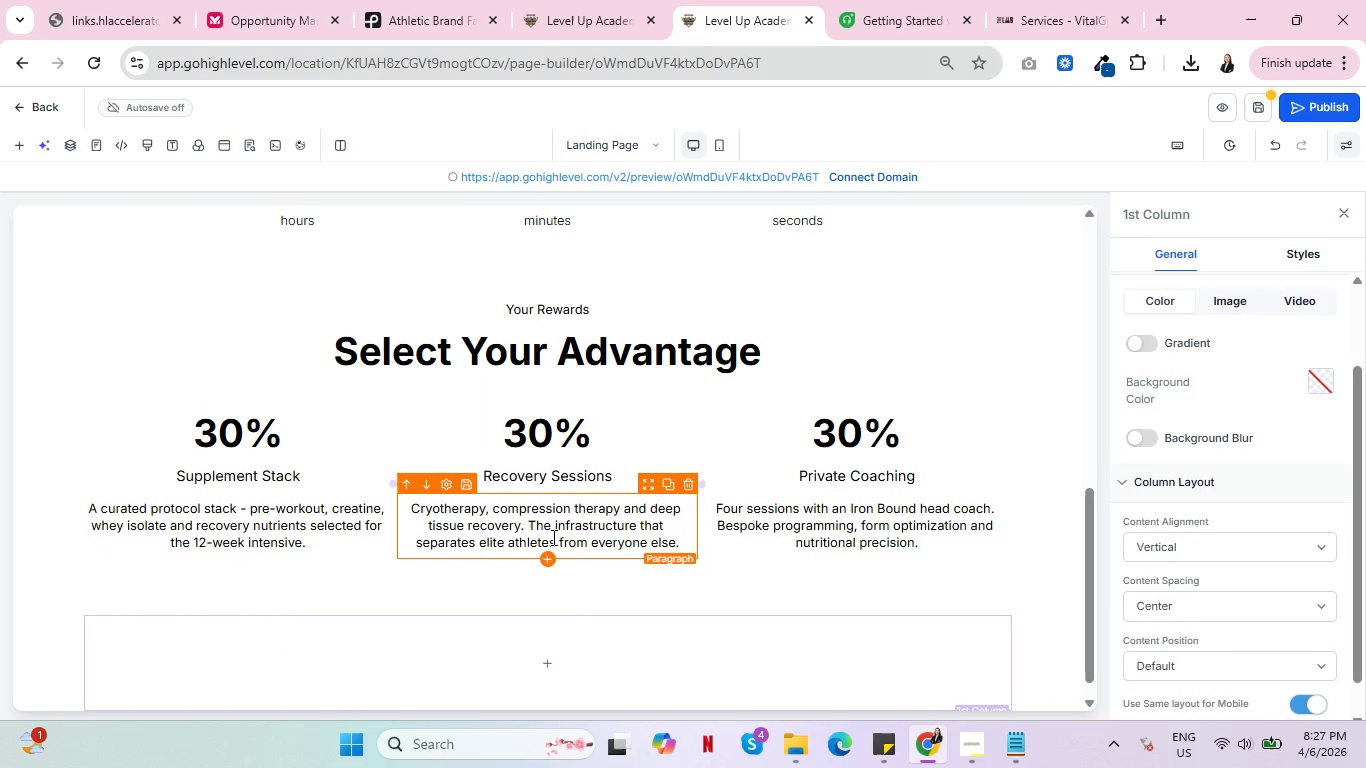 
scroll: coordinate [589, 547], scroll_direction: down, amount: 3.0
 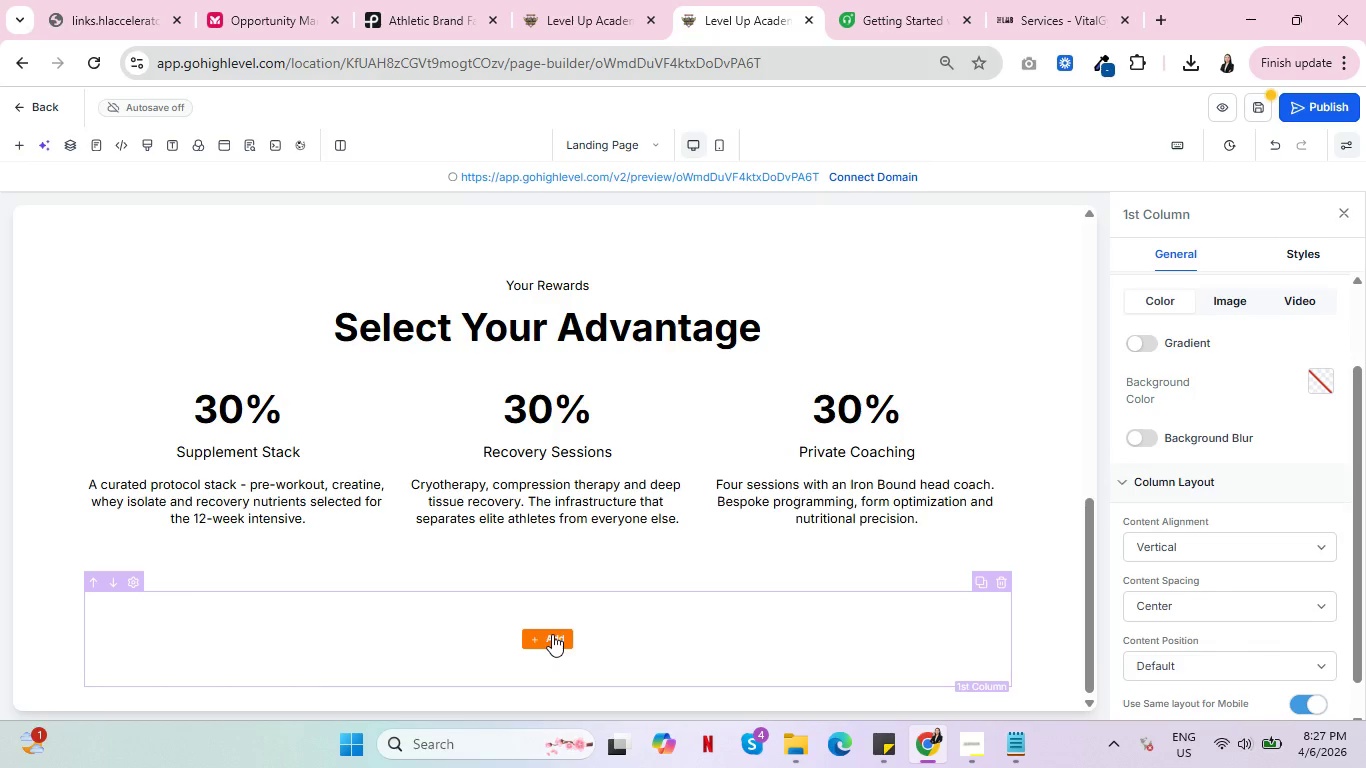 
left_click([552, 634])
 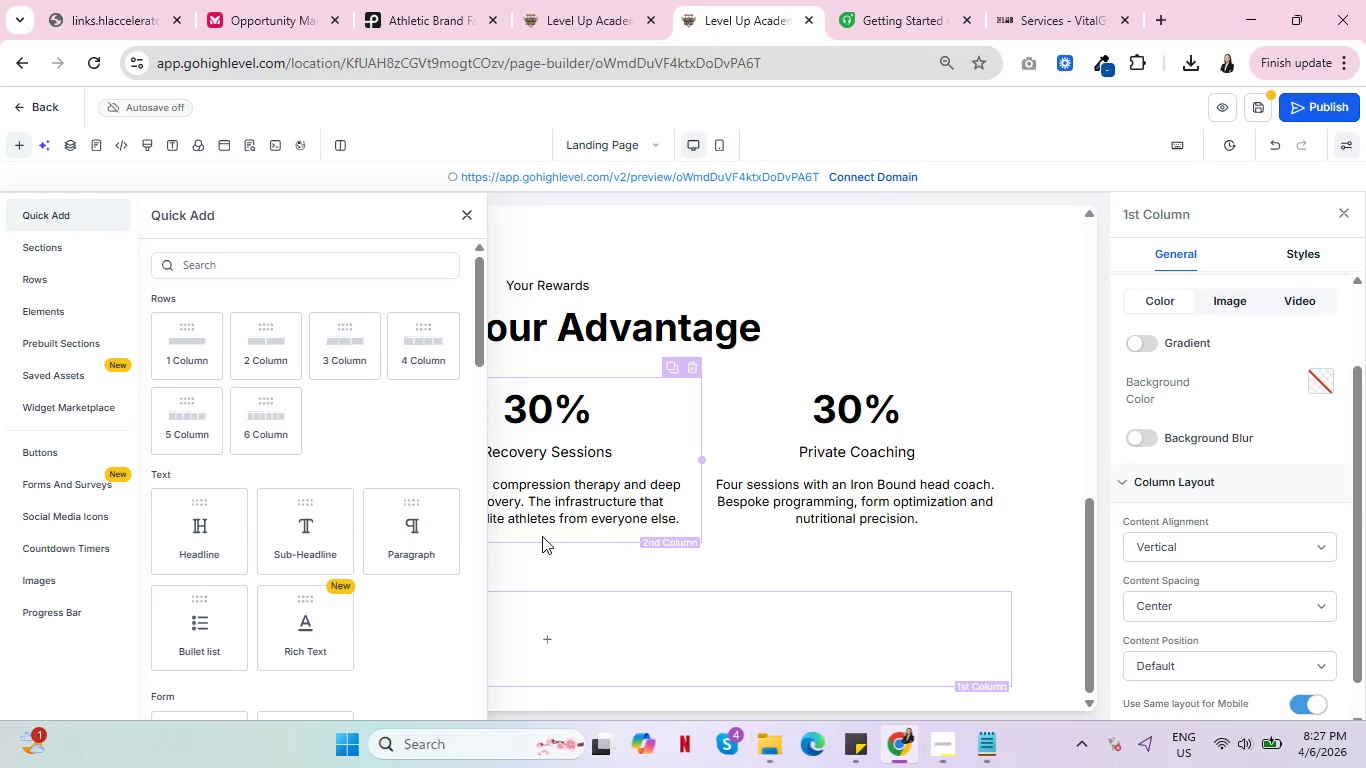 
wait(15.69)
 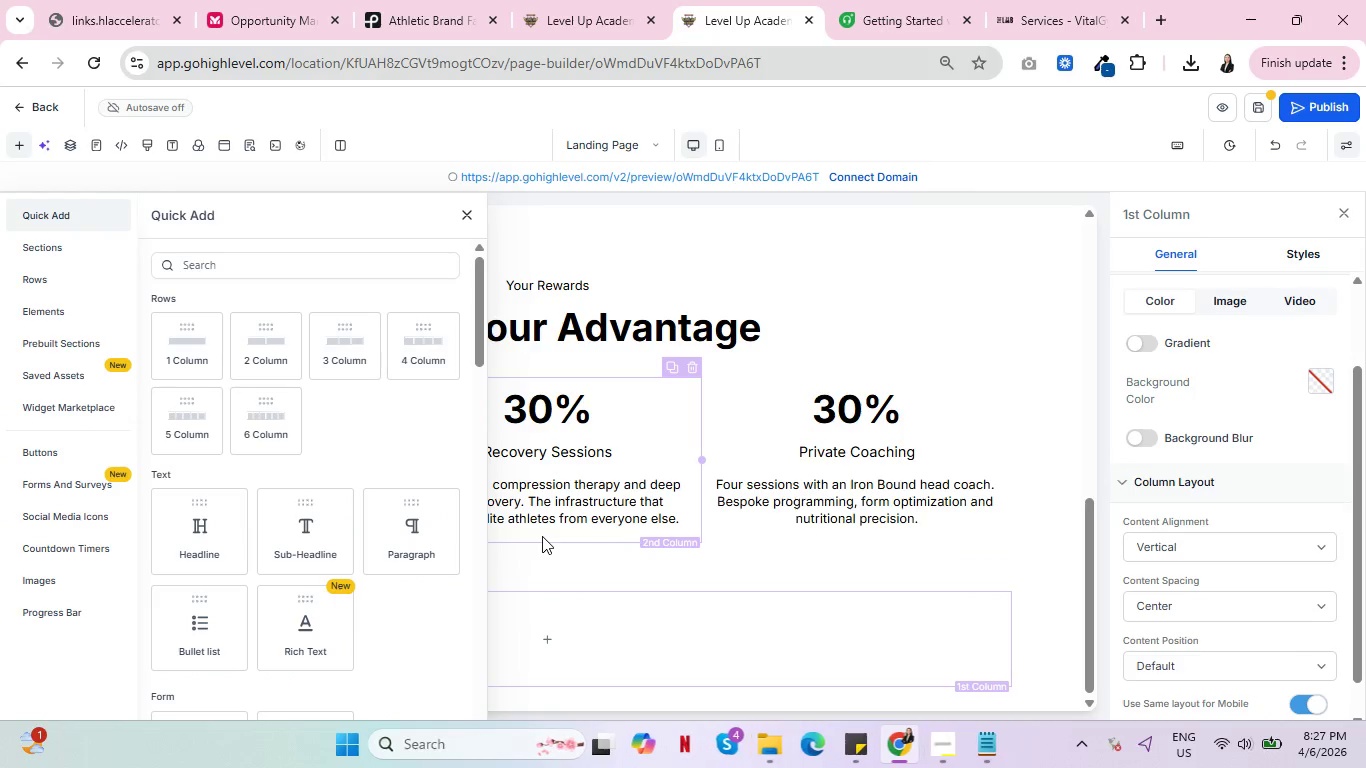 
left_click([460, 216])
 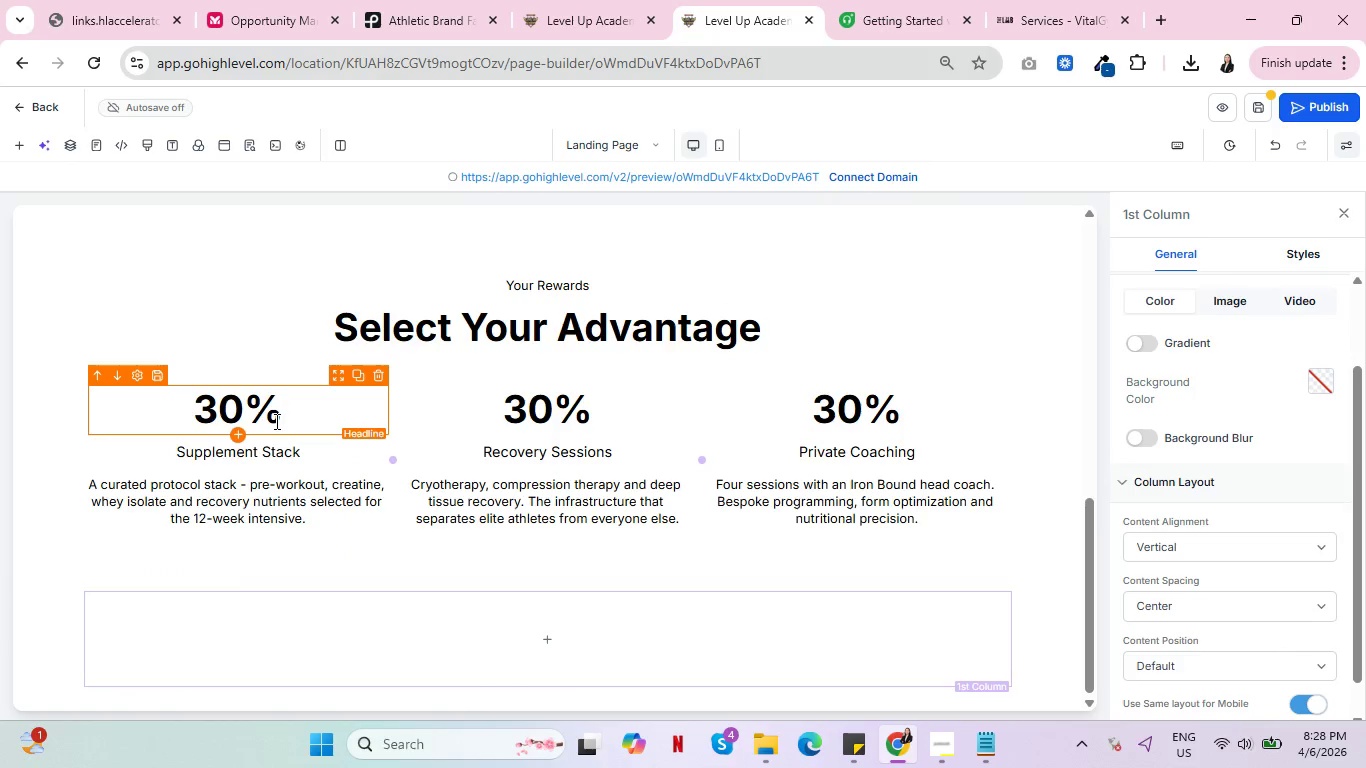 
double_click([280, 455])
 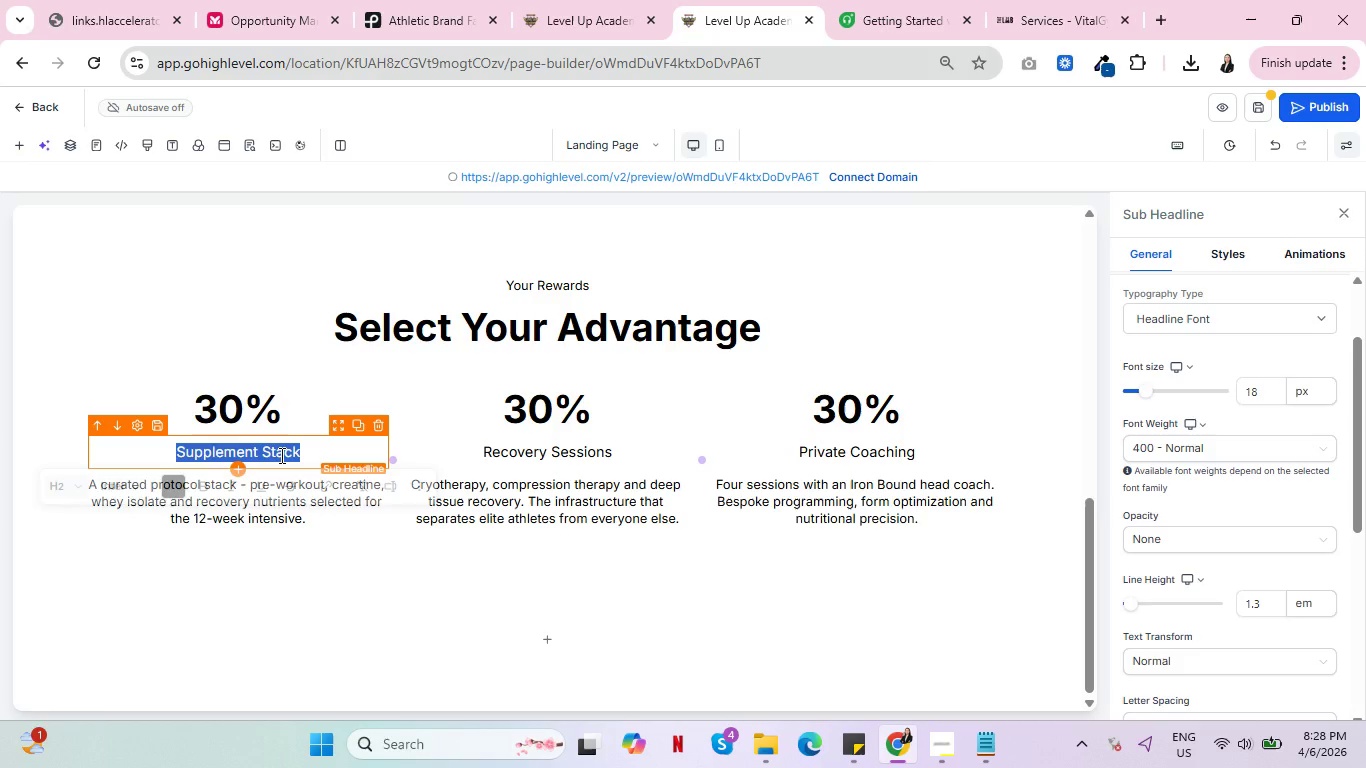 
triple_click([280, 455])
 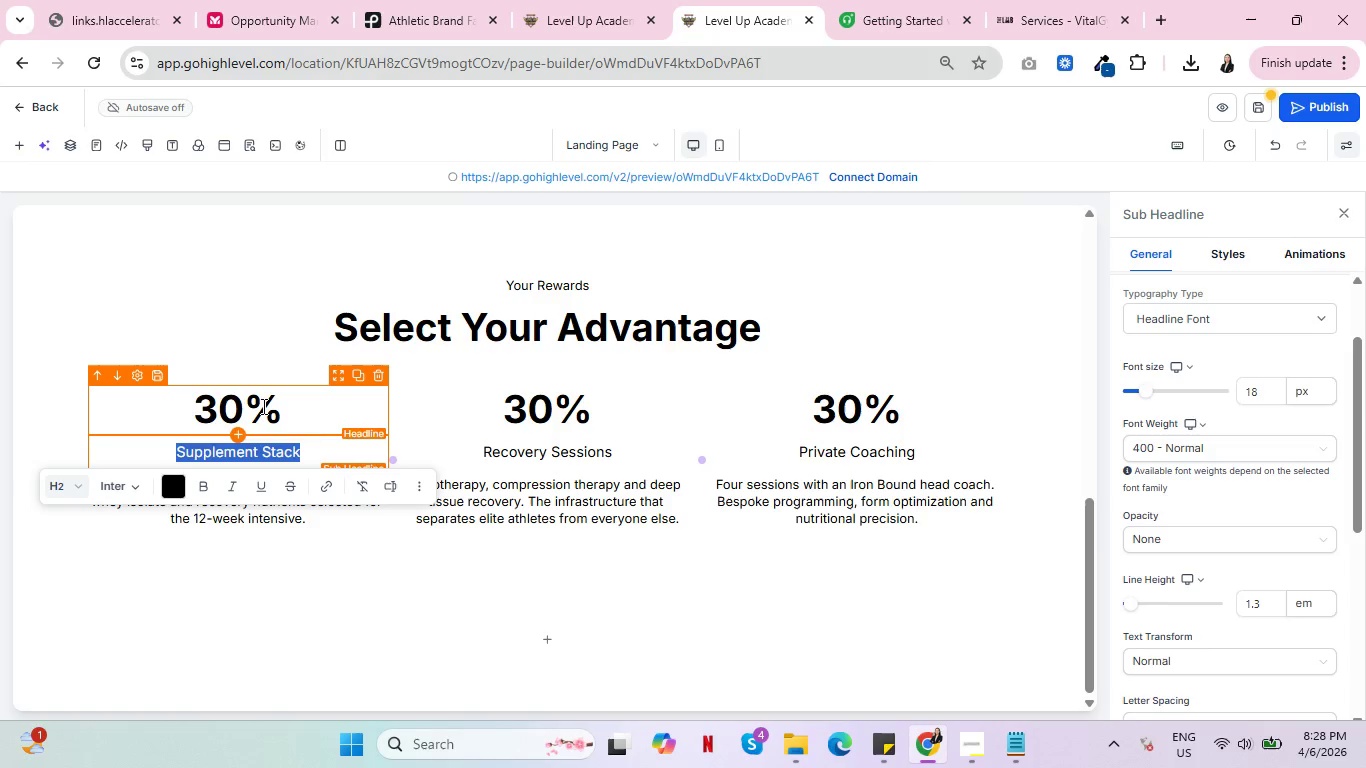 
left_click([186, 443])
 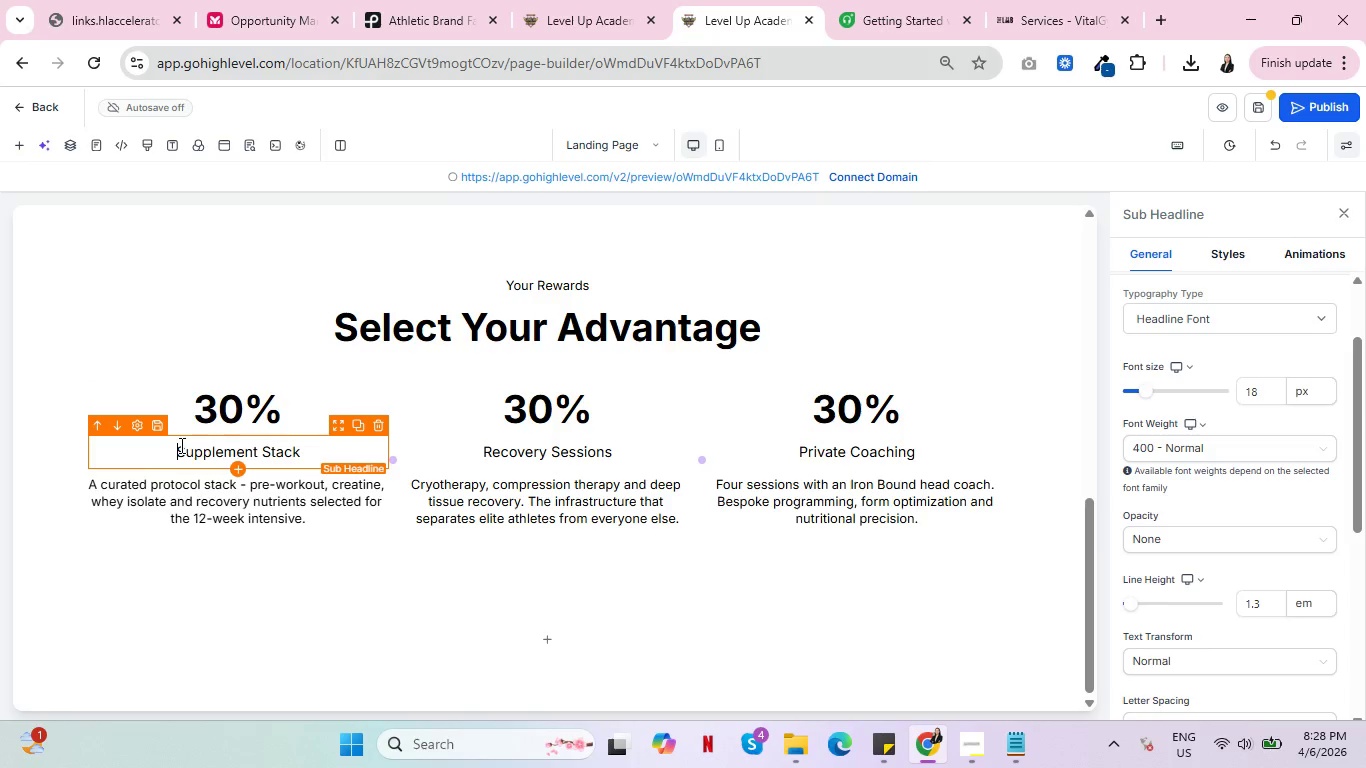 
left_click([180, 445])
 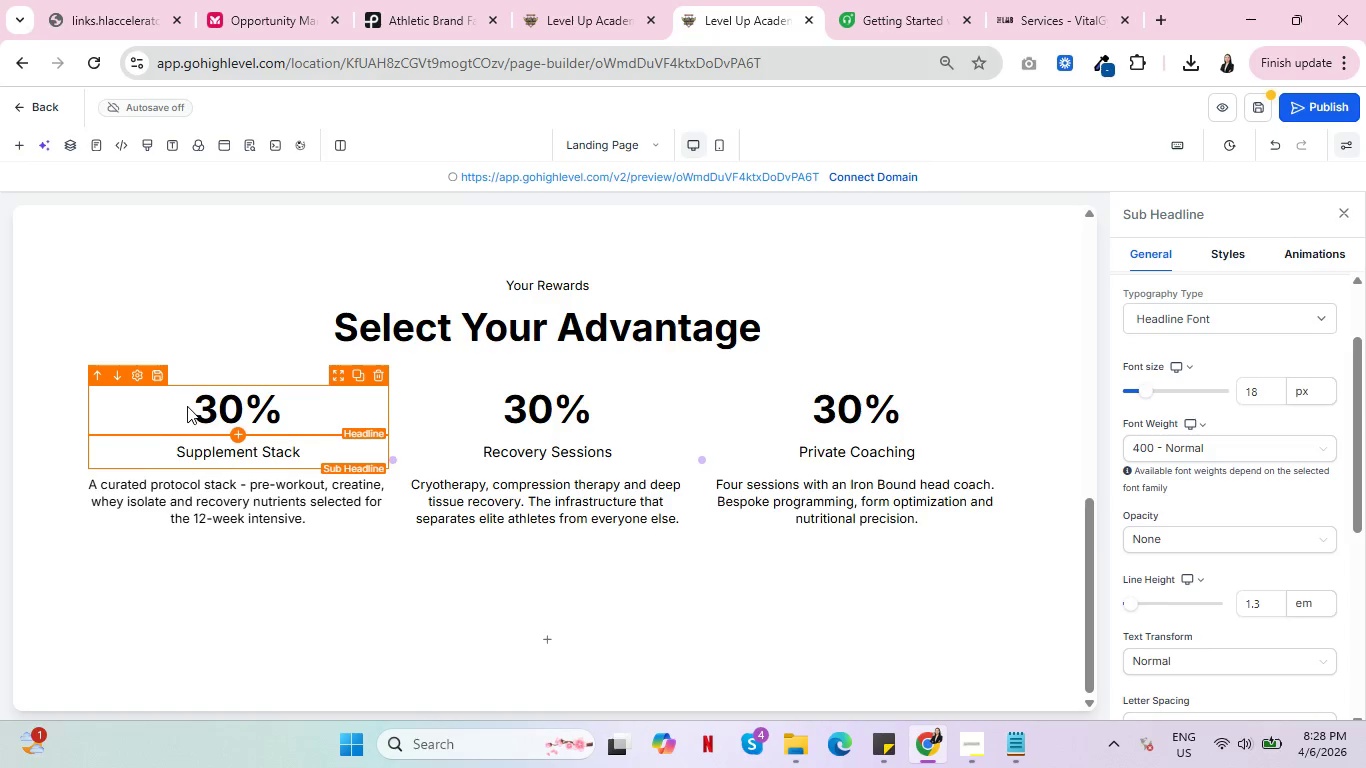 
type(Elite )
 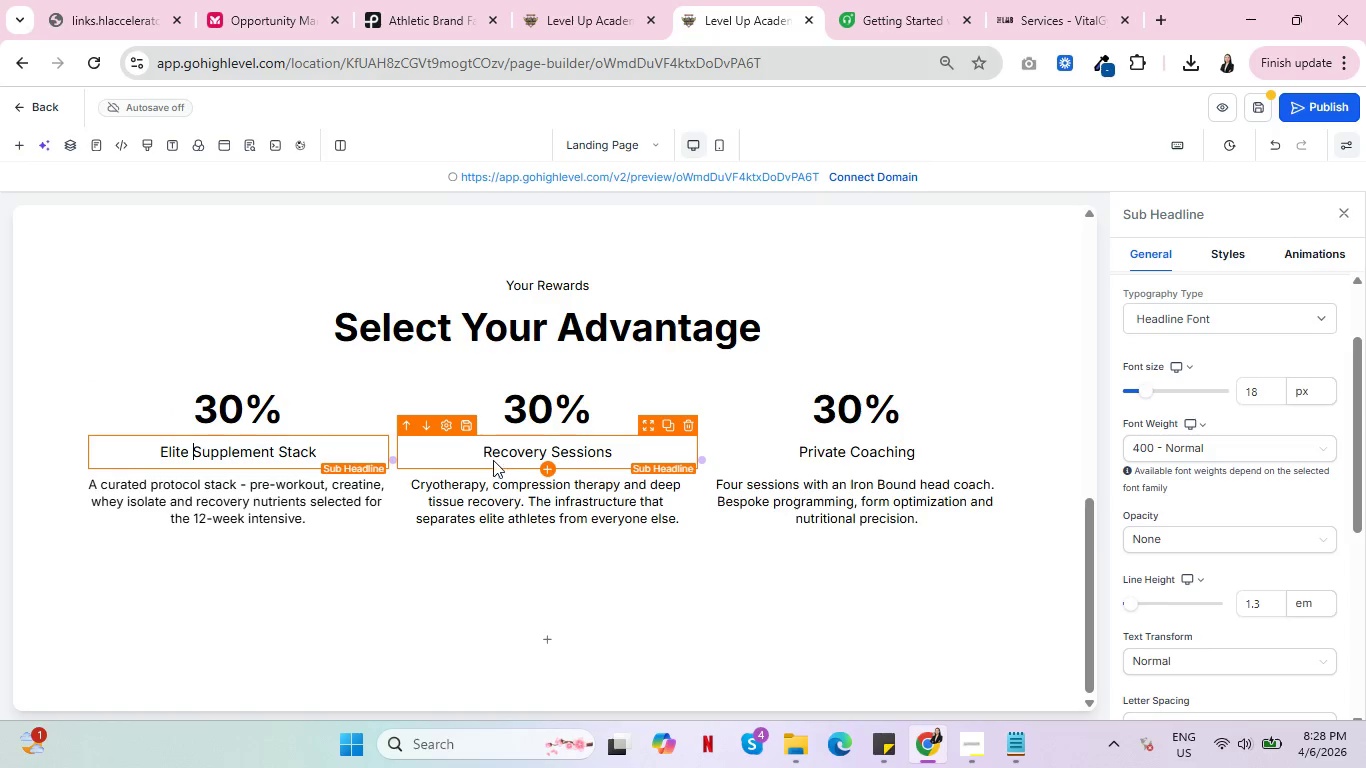 
left_click([500, 462])
 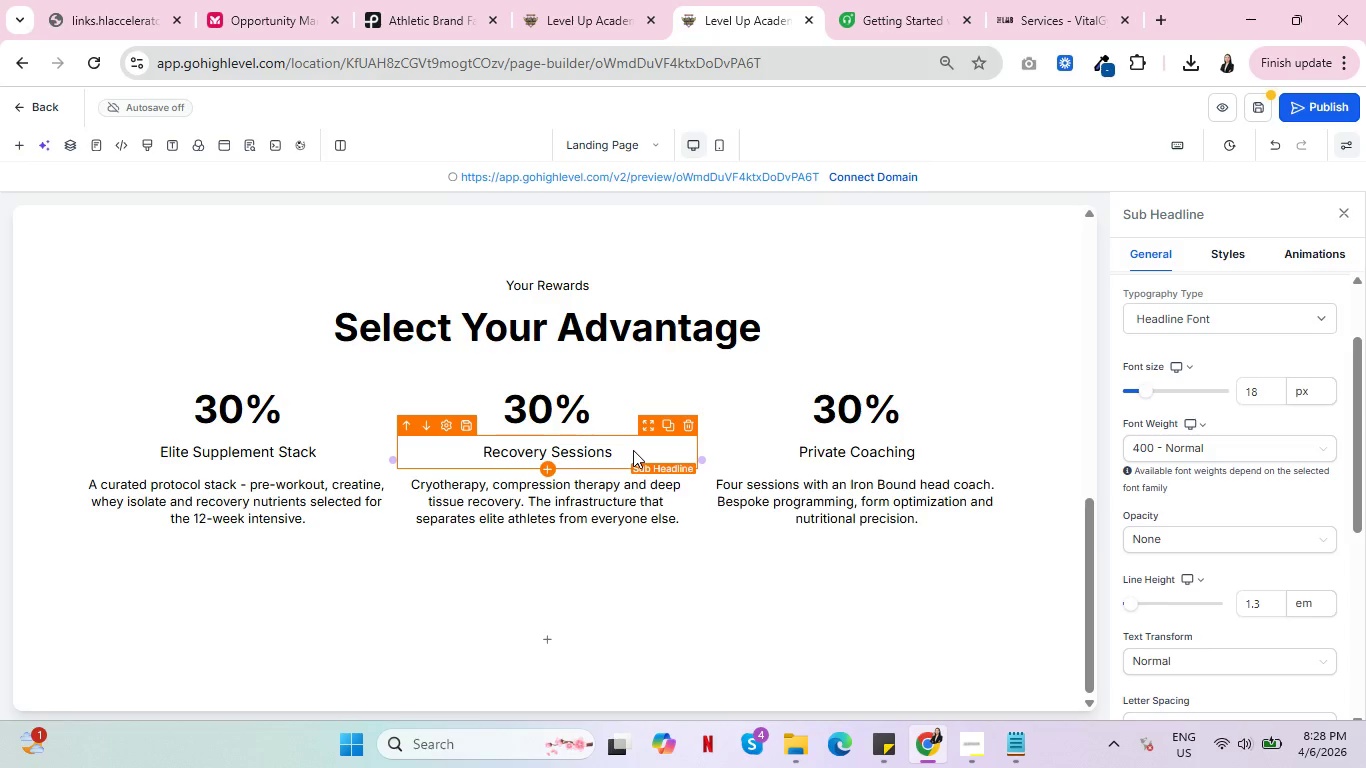 
double_click([629, 450])
 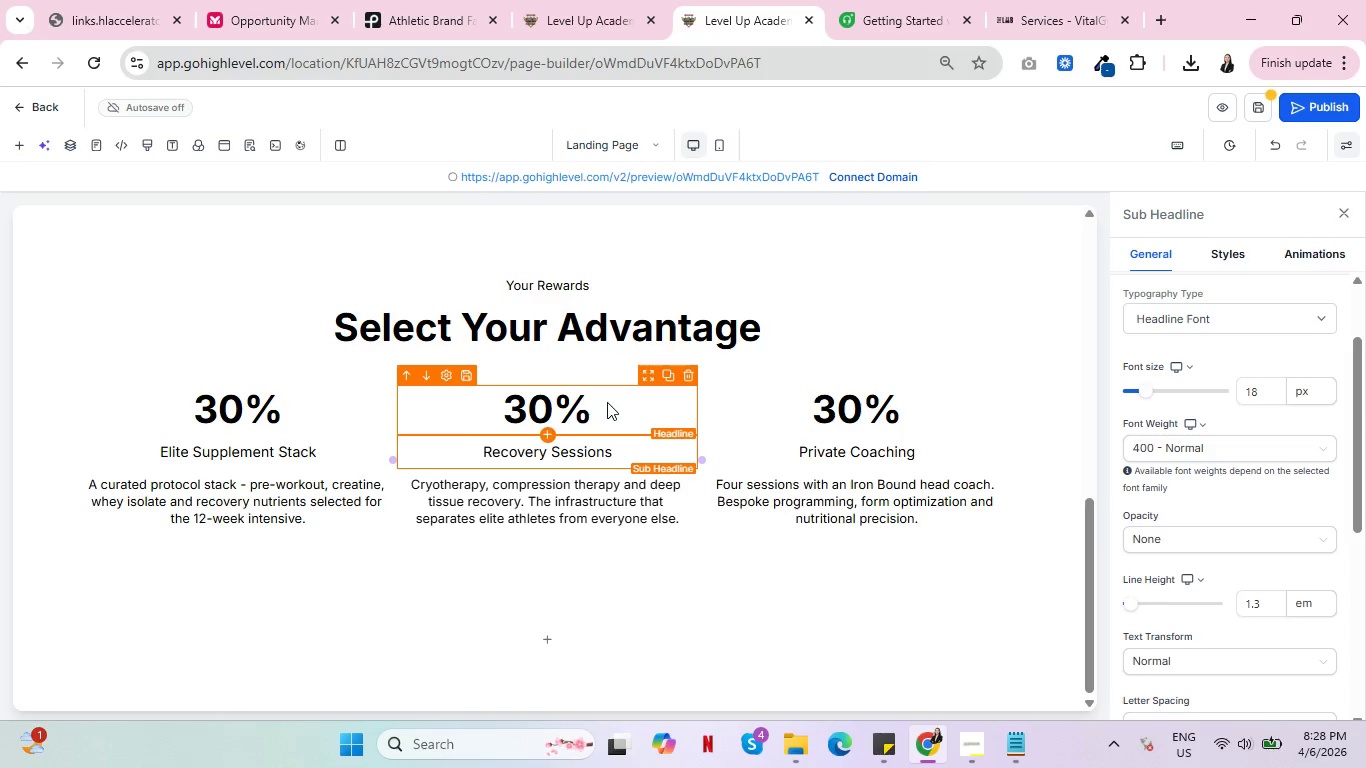 
key(Backspace)
type( Bundle)
 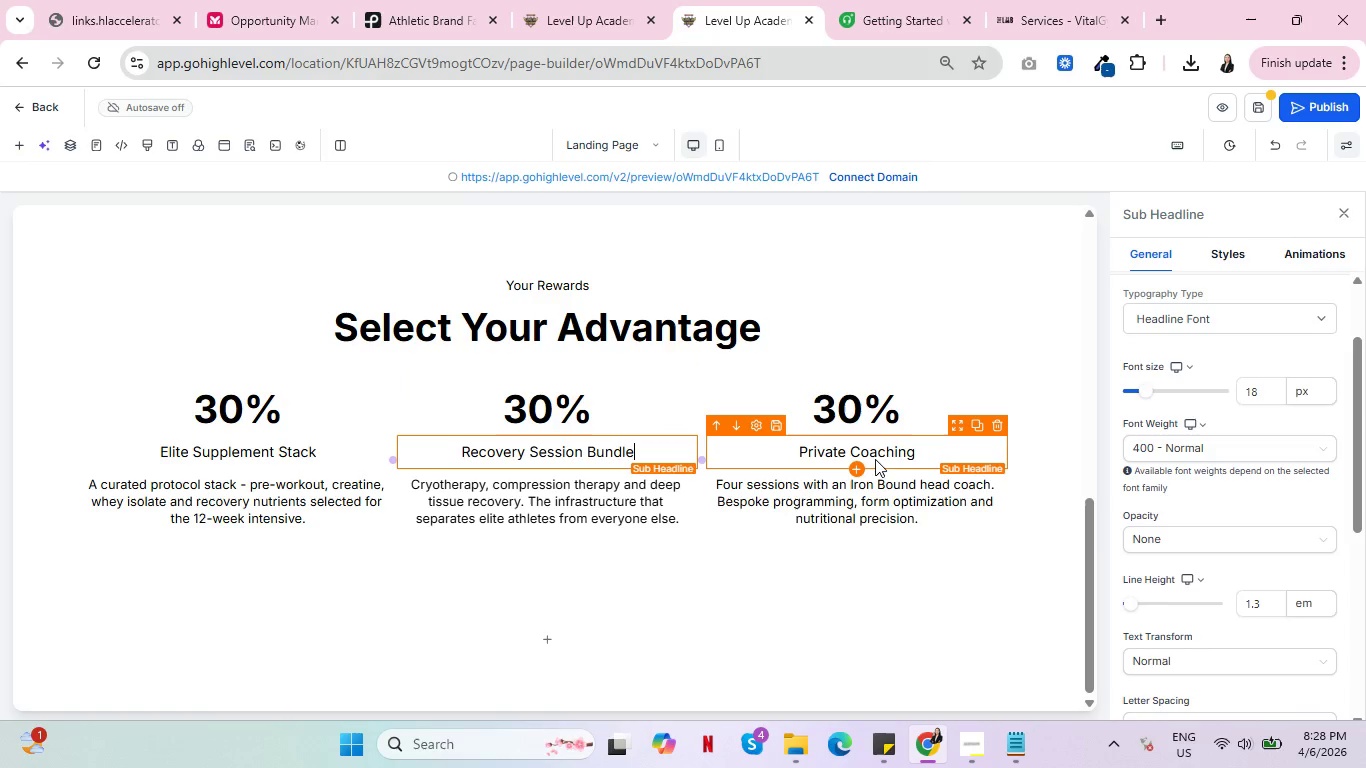 
left_click([876, 453])
 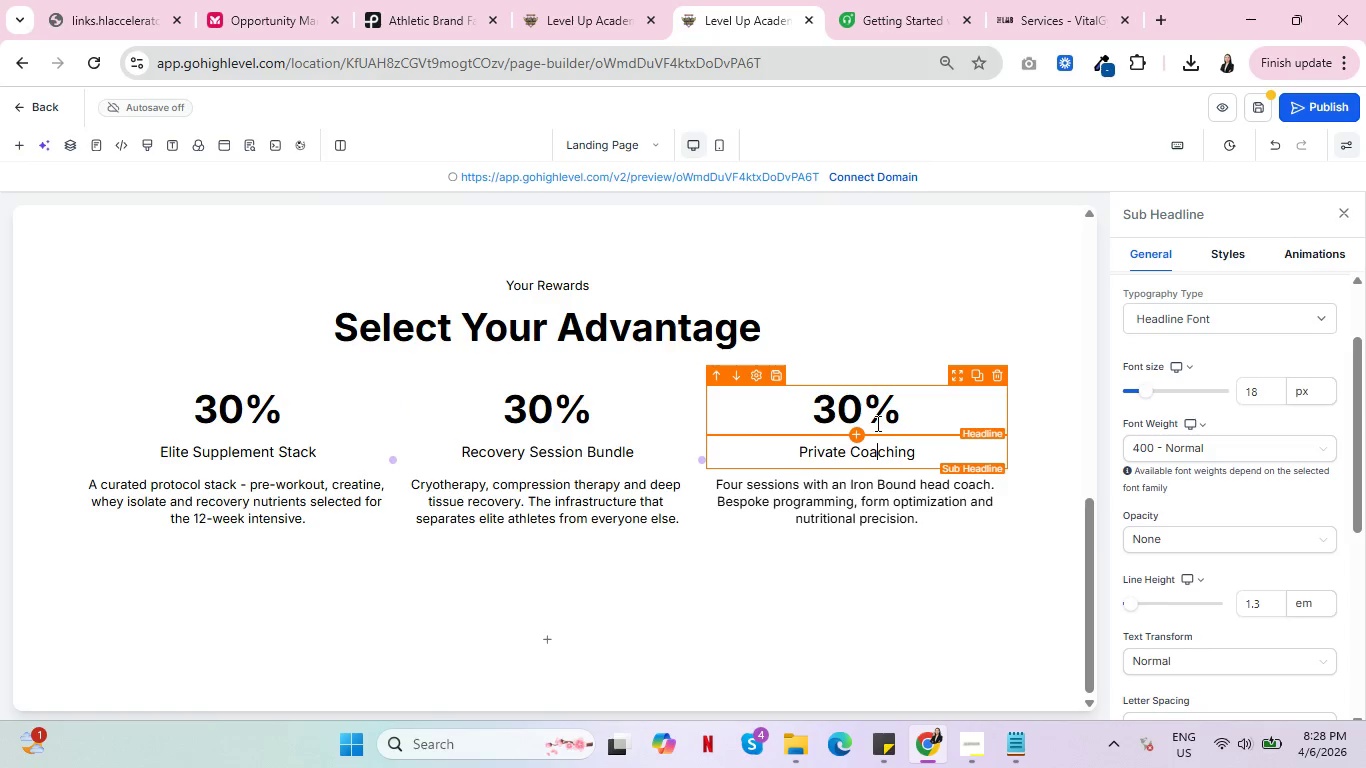 
left_click([936, 450])
 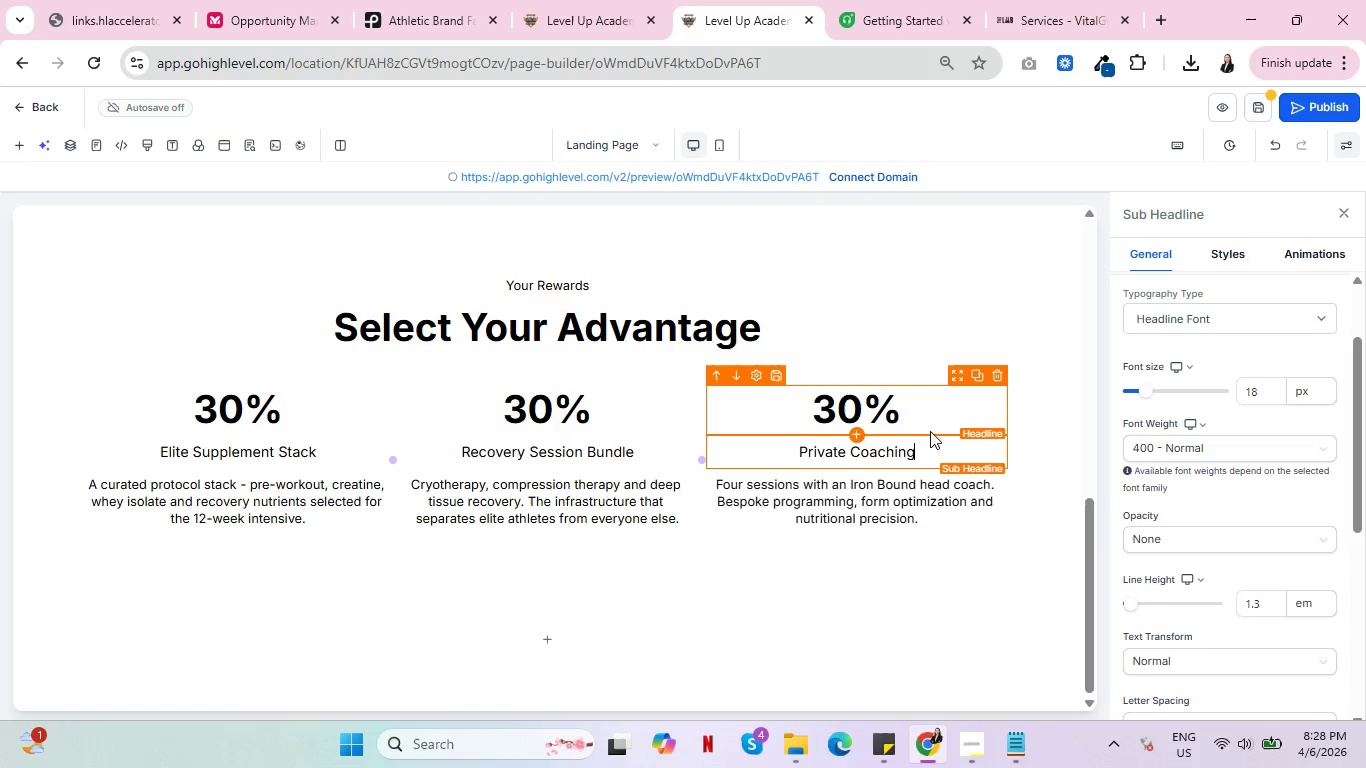 
wait(10.17)
 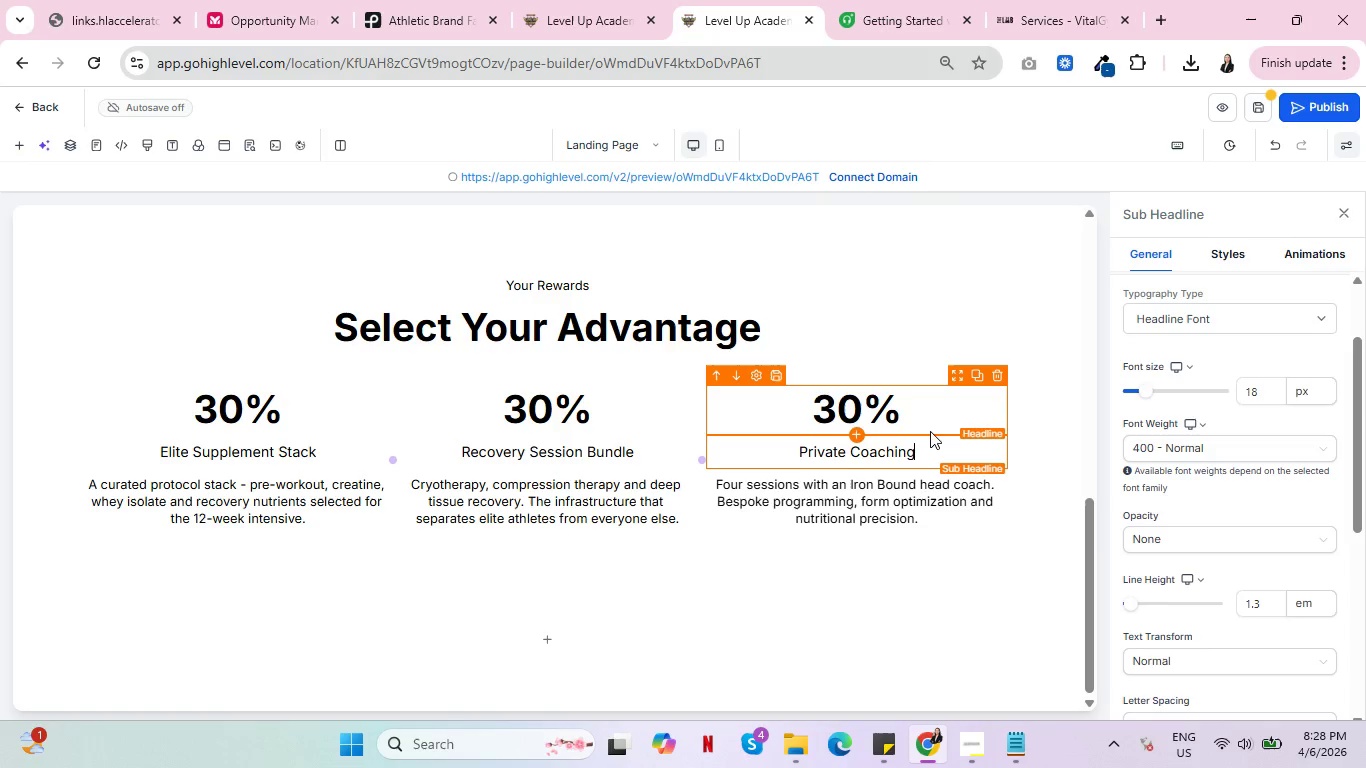 
type( Add-on)
 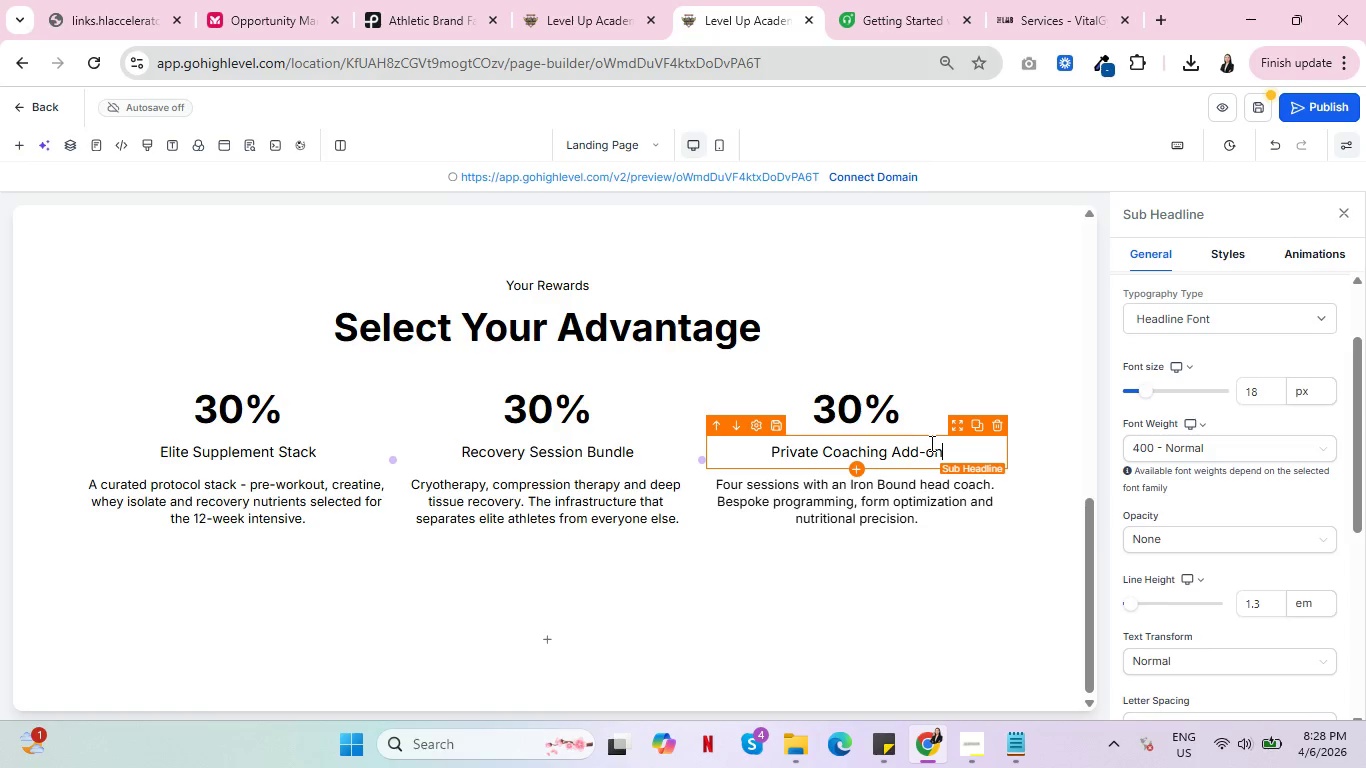 
wait(12.5)
 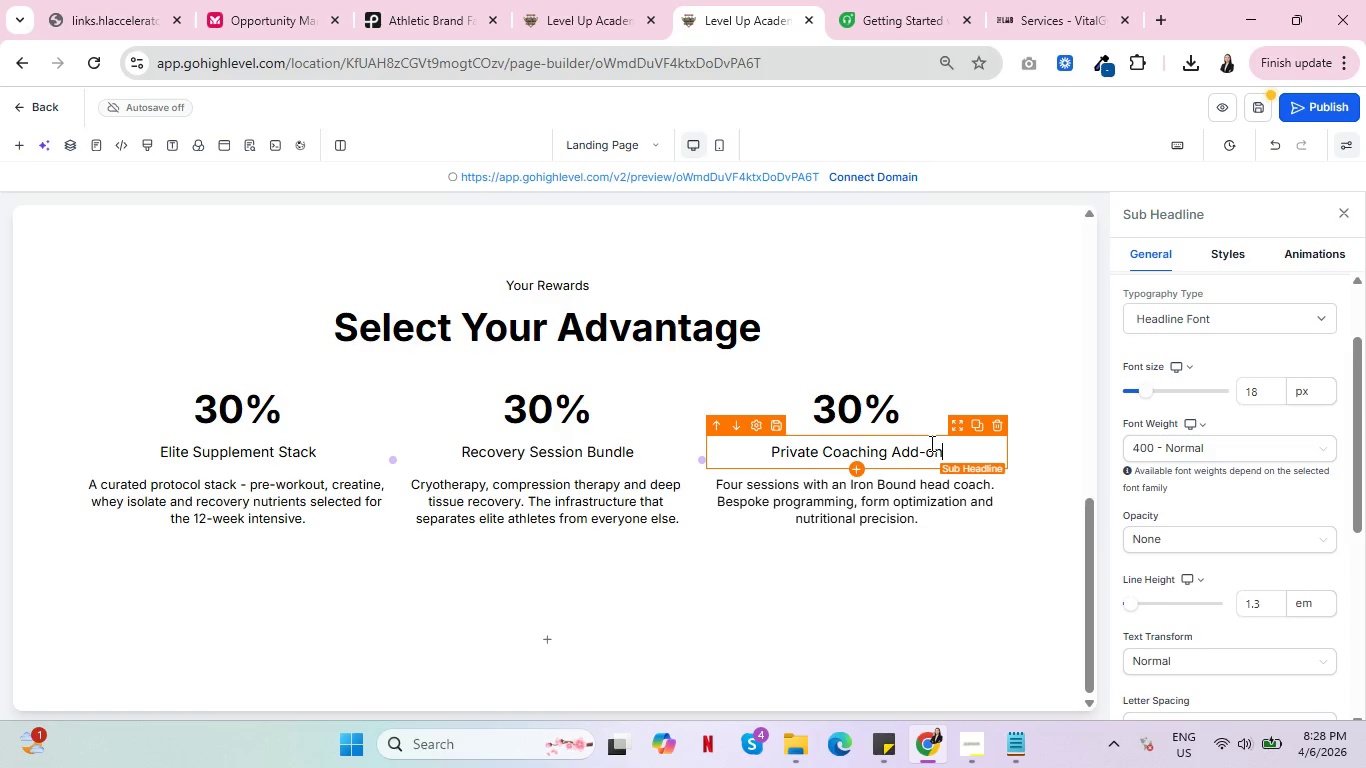 
scroll: coordinate [328, 632], scroll_direction: down, amount: 3.0
 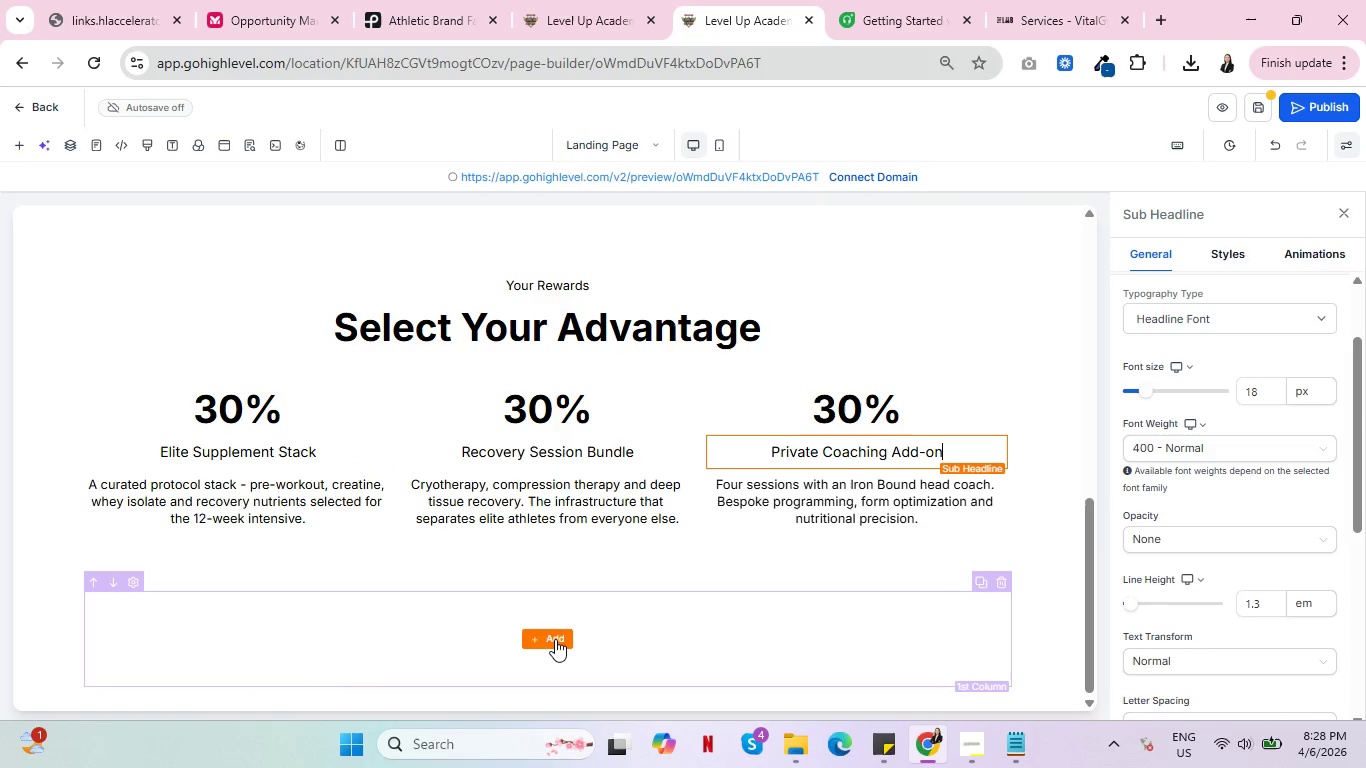 
wait(7.78)
 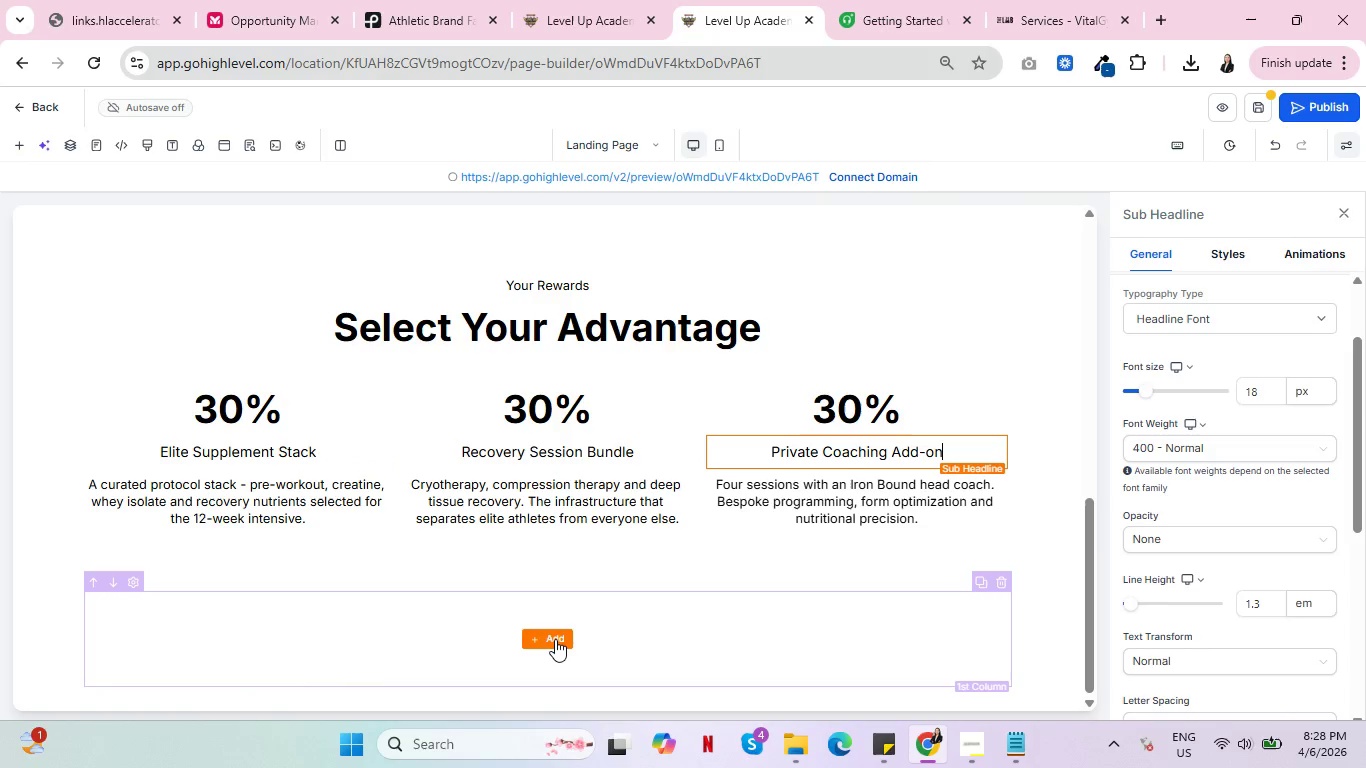 
scroll: coordinate [1039, 664], scroll_direction: down, amount: 3.0
 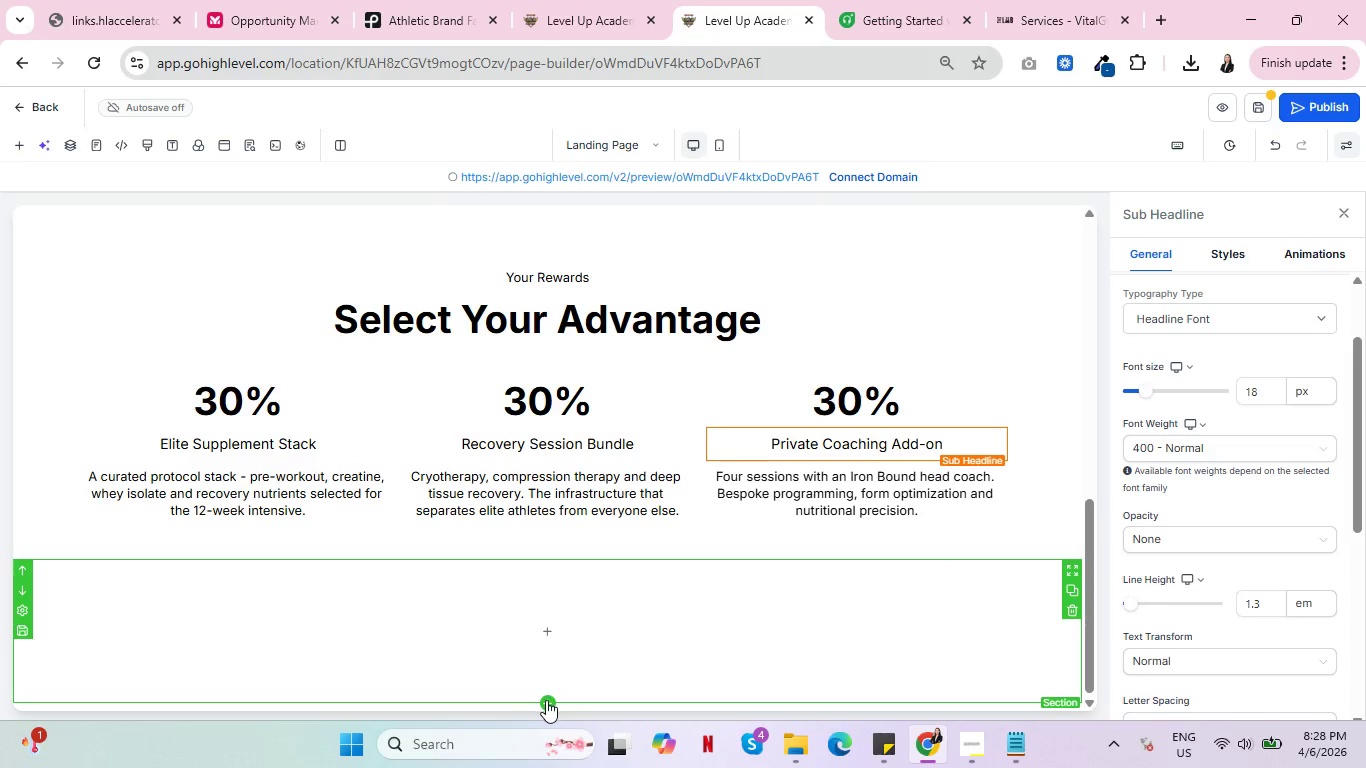 
left_click([546, 700])
 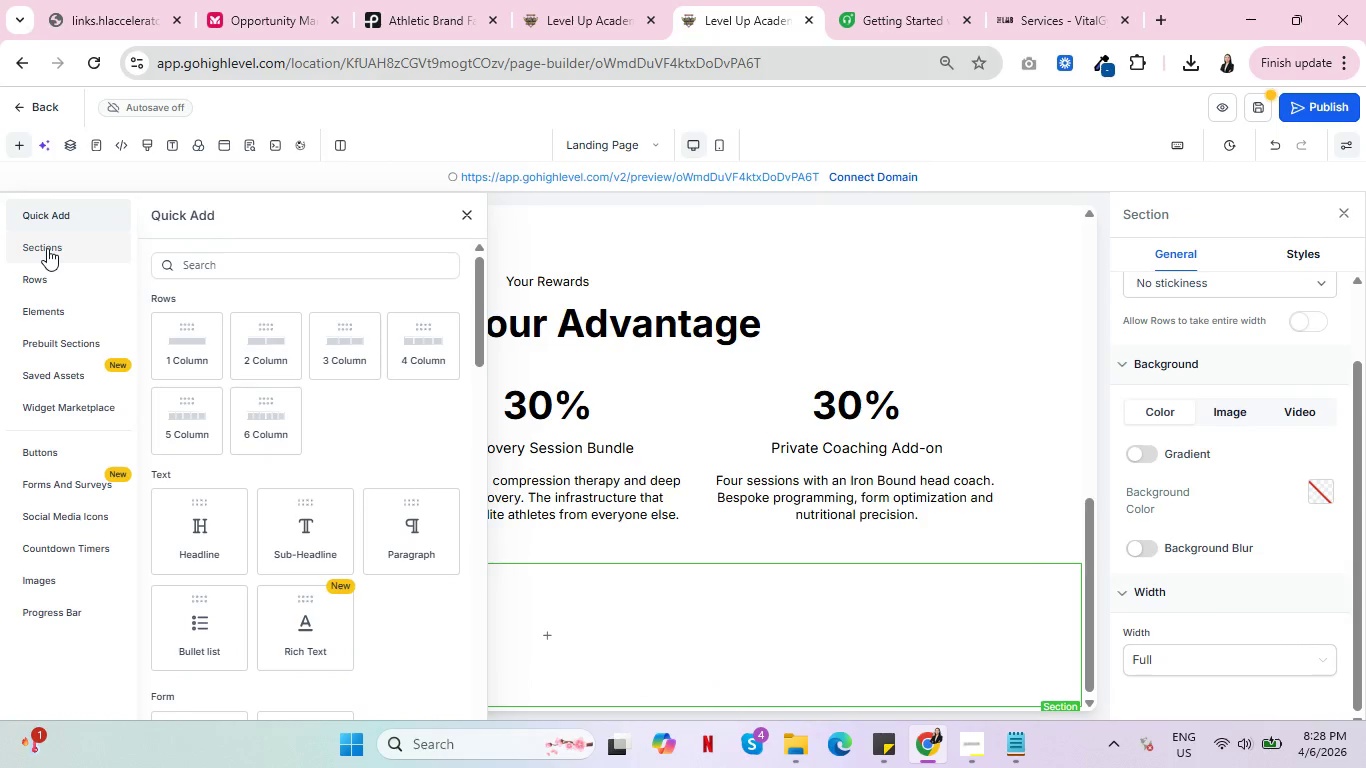 
left_click([47, 248])
 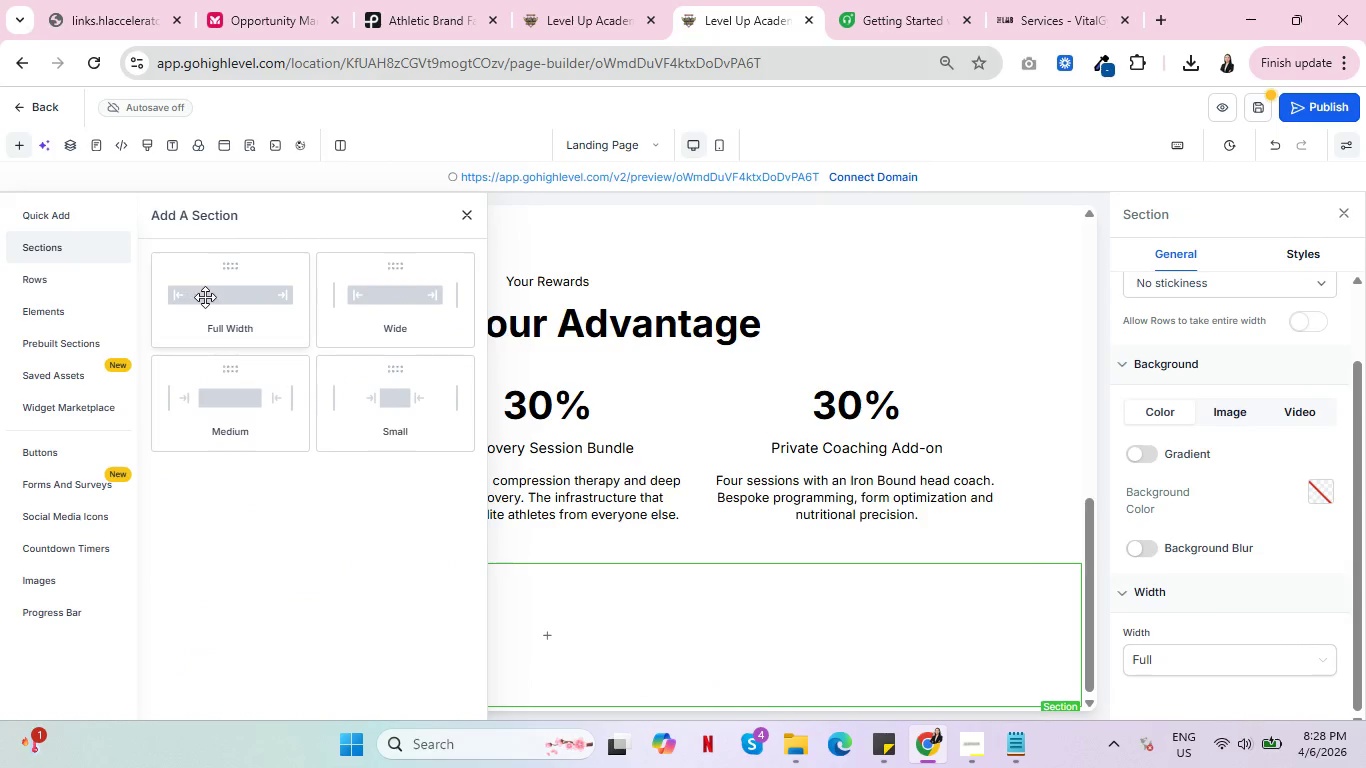 
left_click([205, 297])
 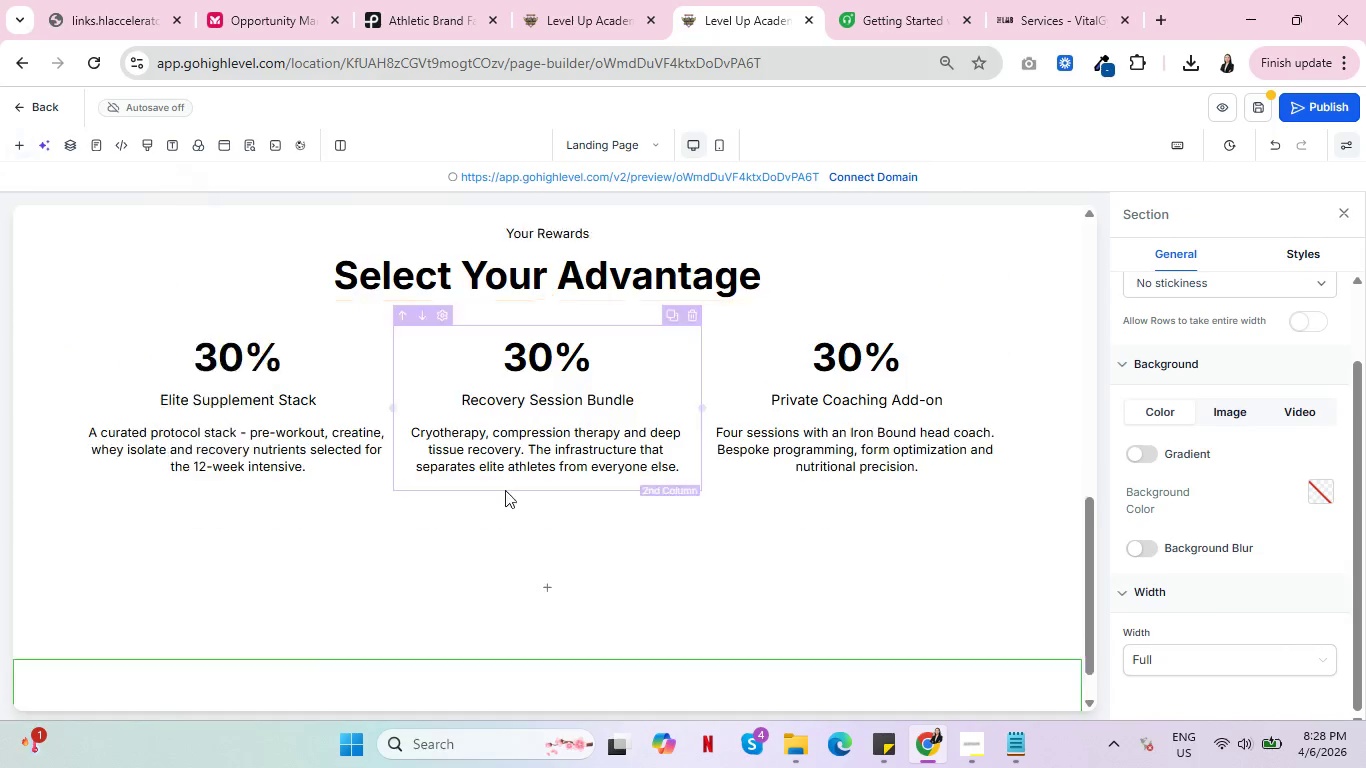 
scroll: coordinate [495, 487], scroll_direction: down, amount: 6.0
 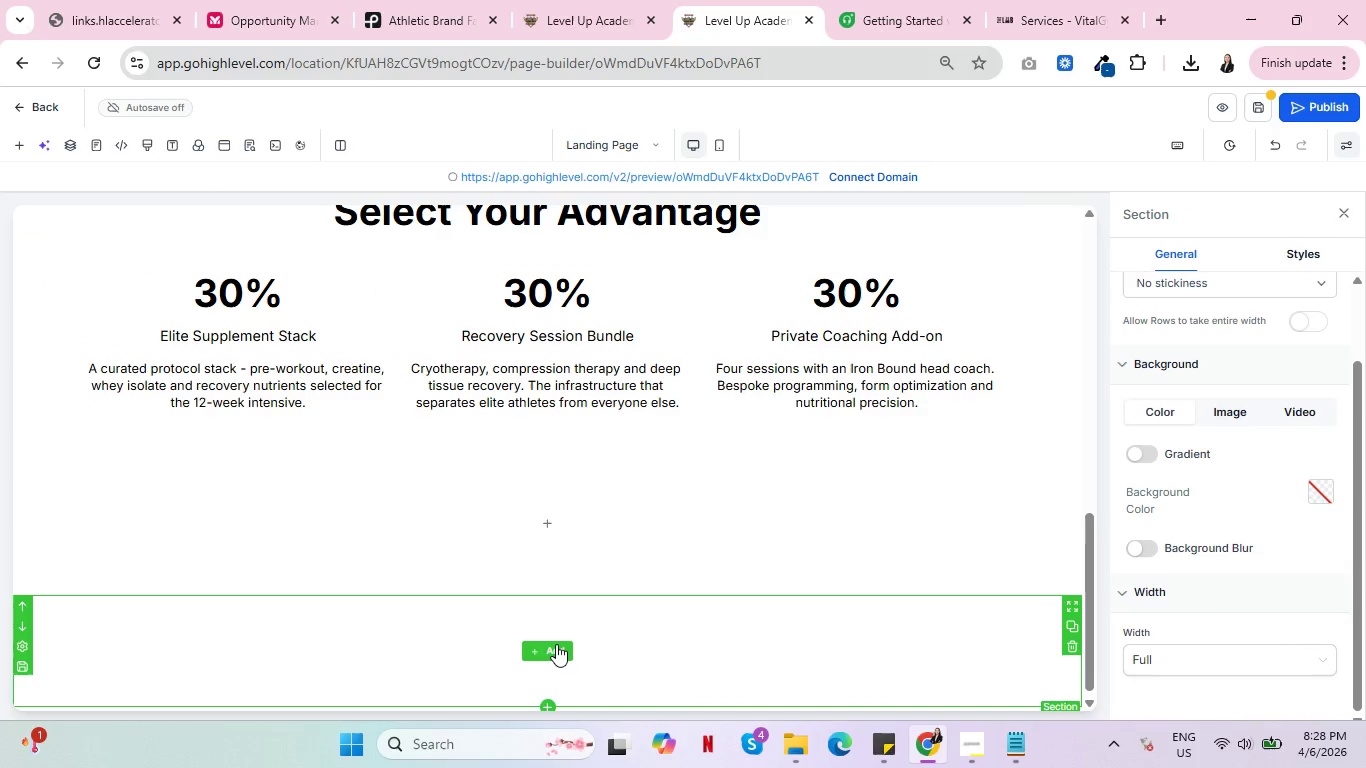 
left_click([556, 644])
 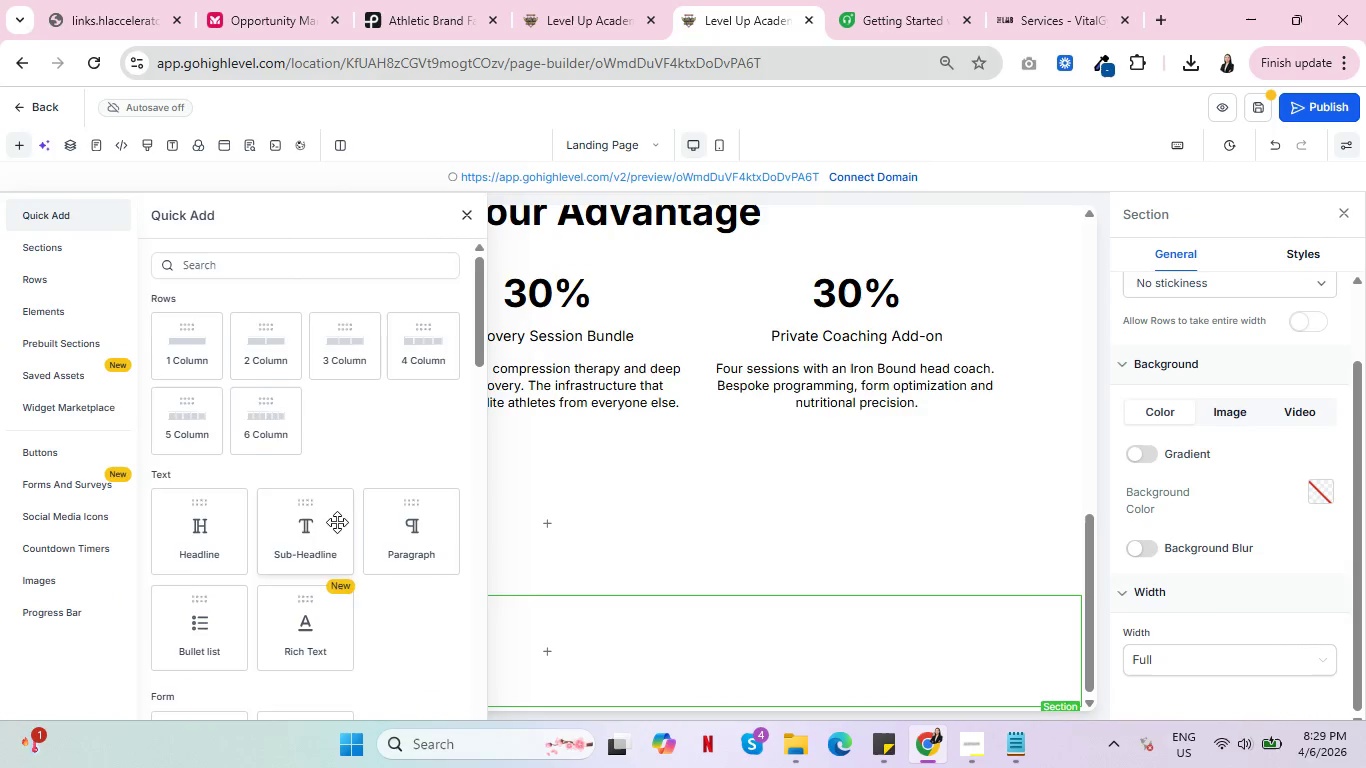 
scroll: coordinate [270, 469], scroll_direction: down, amount: 14.0
 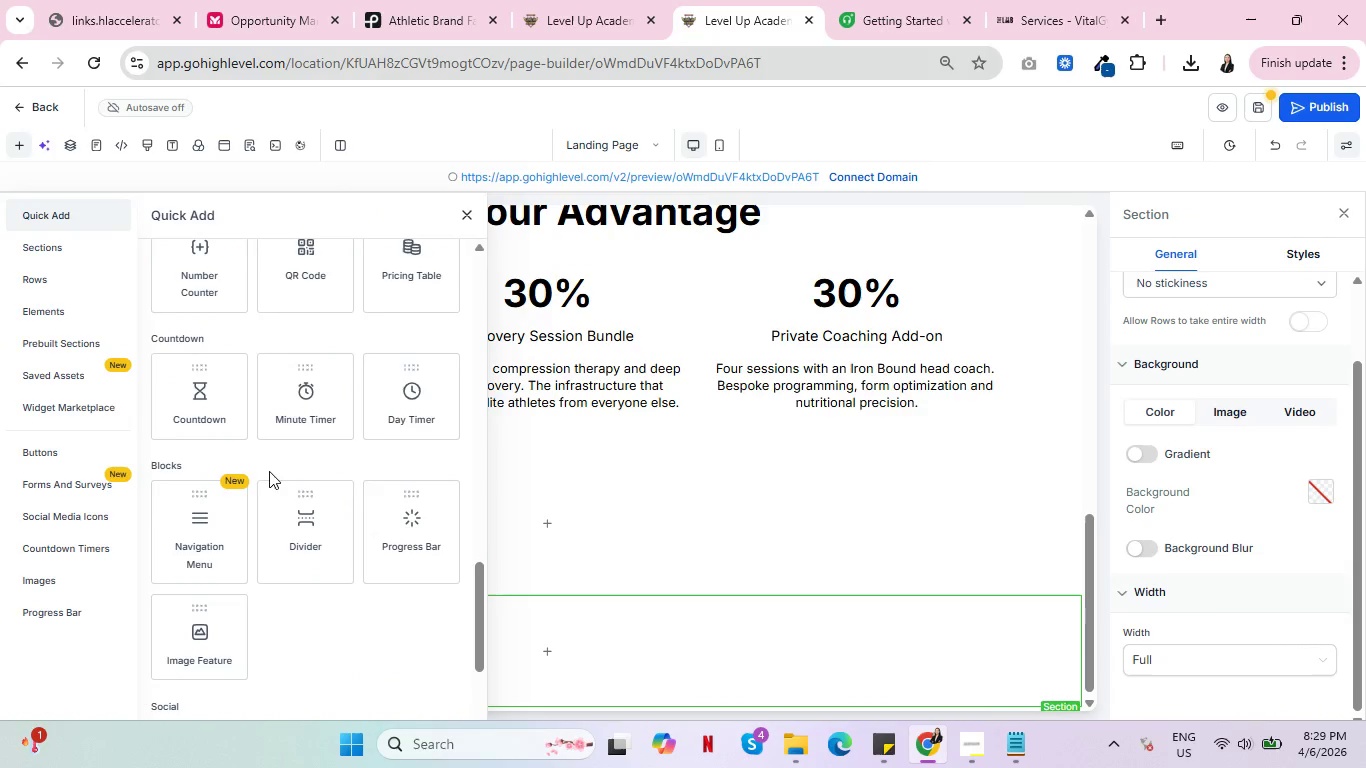 
scroll: coordinate [269, 471], scroll_direction: up, amount: 2.0
 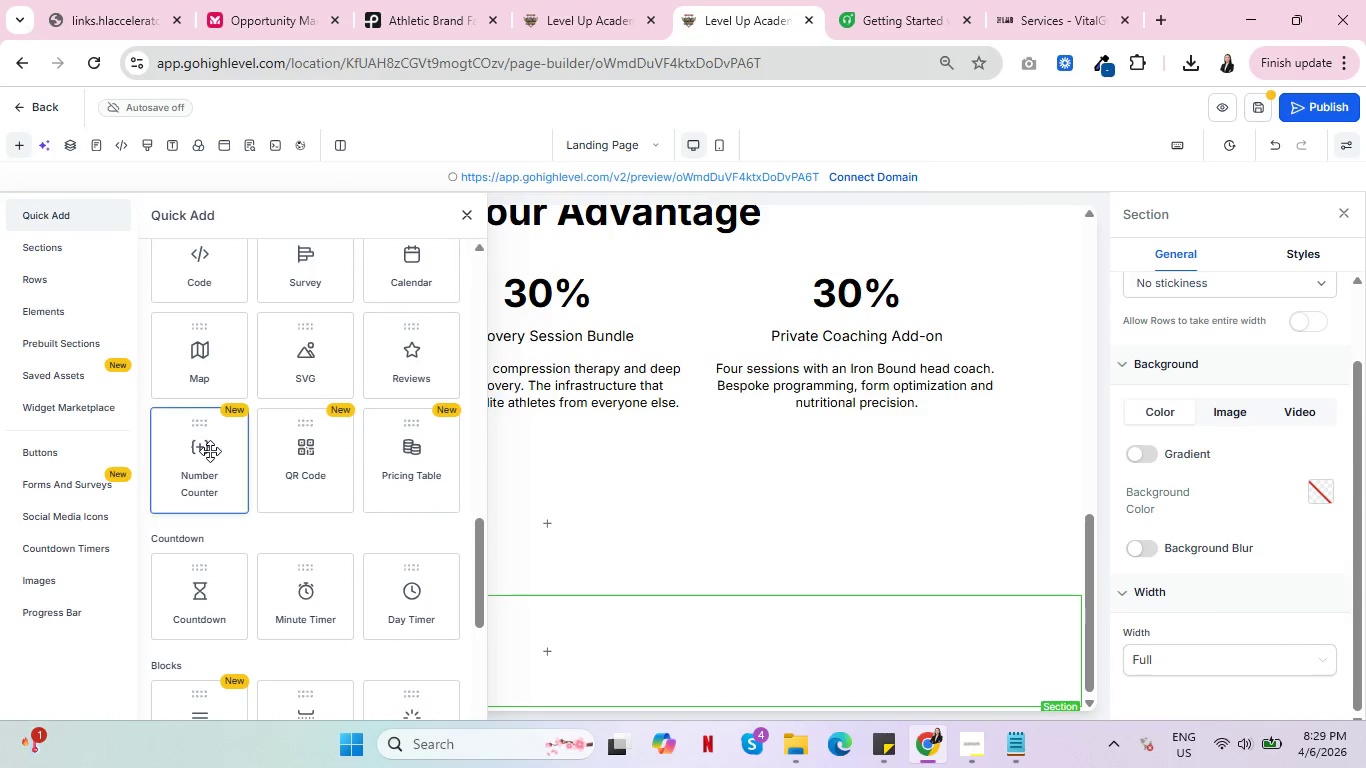 
left_click([210, 451])
 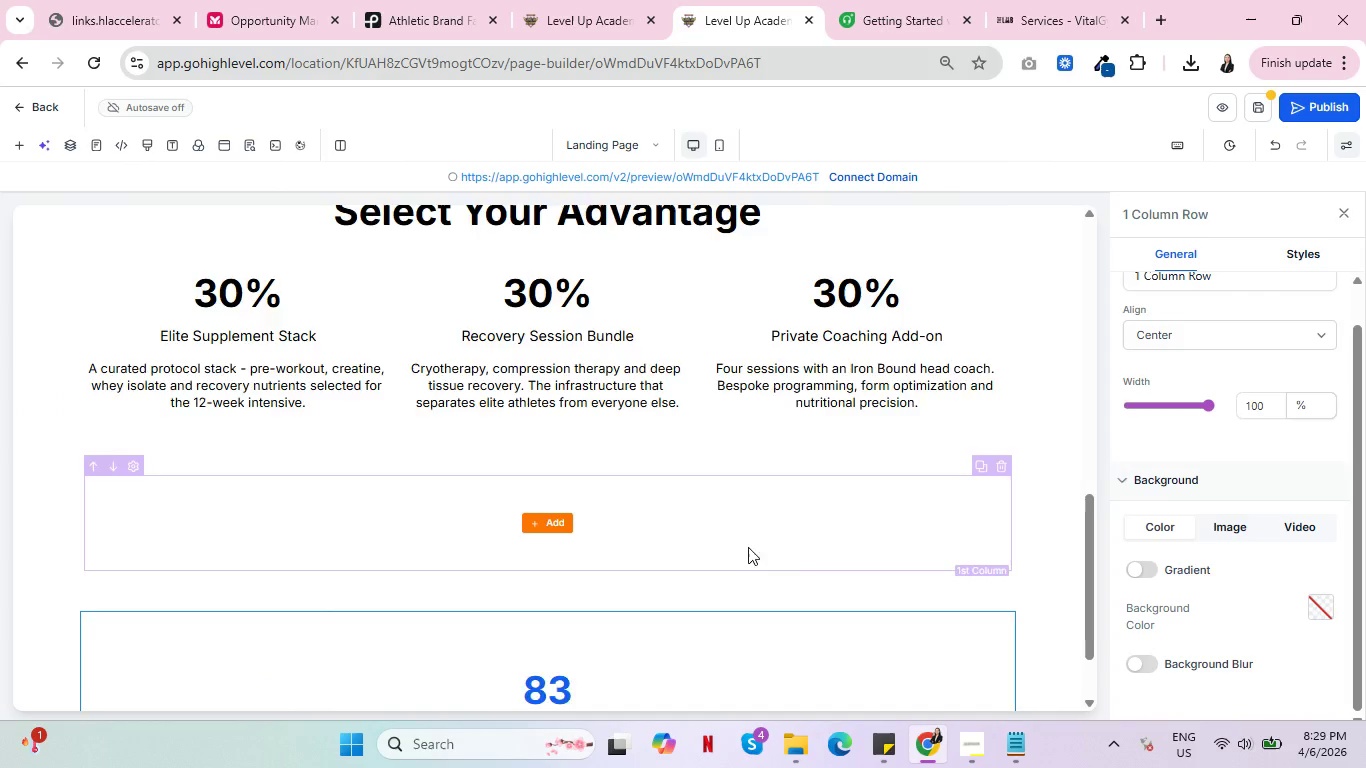 
scroll: coordinate [794, 553], scroll_direction: down, amount: 4.0
 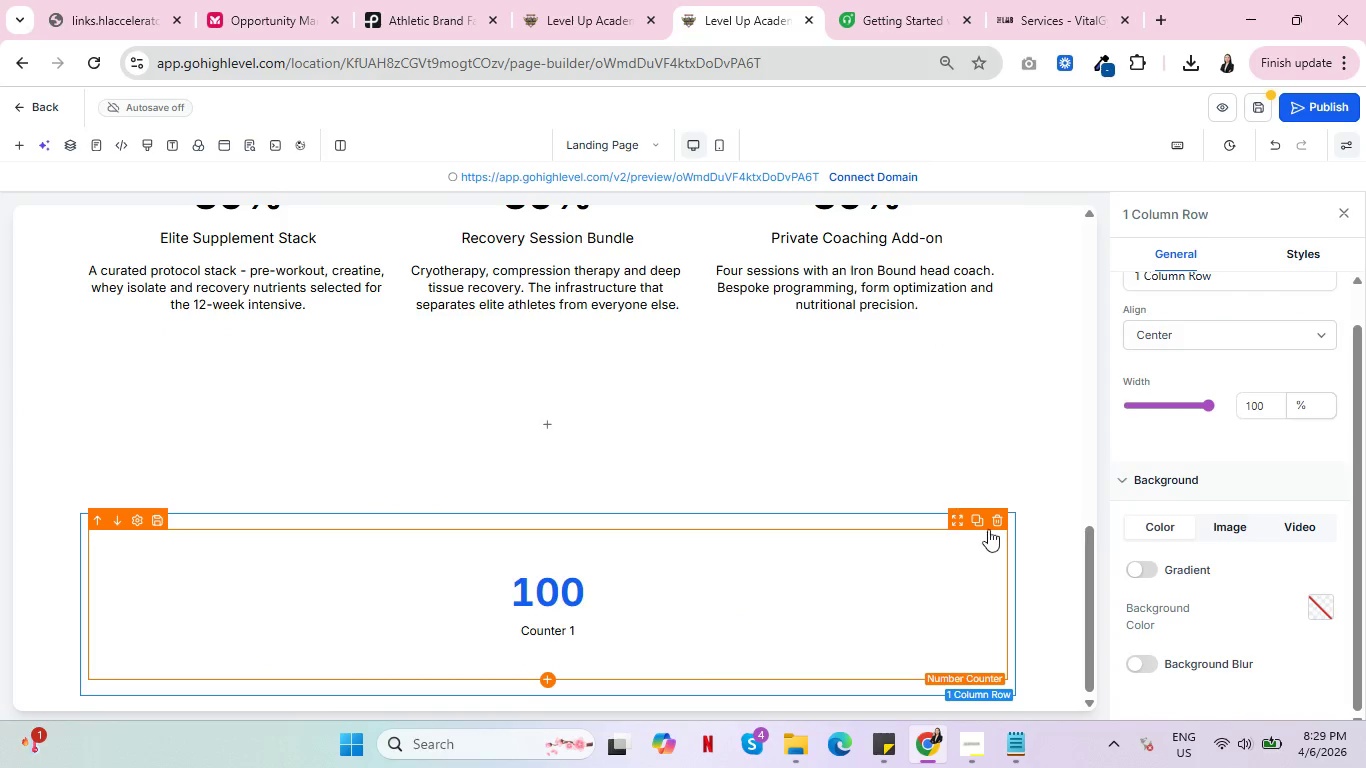 
left_click([995, 524])
 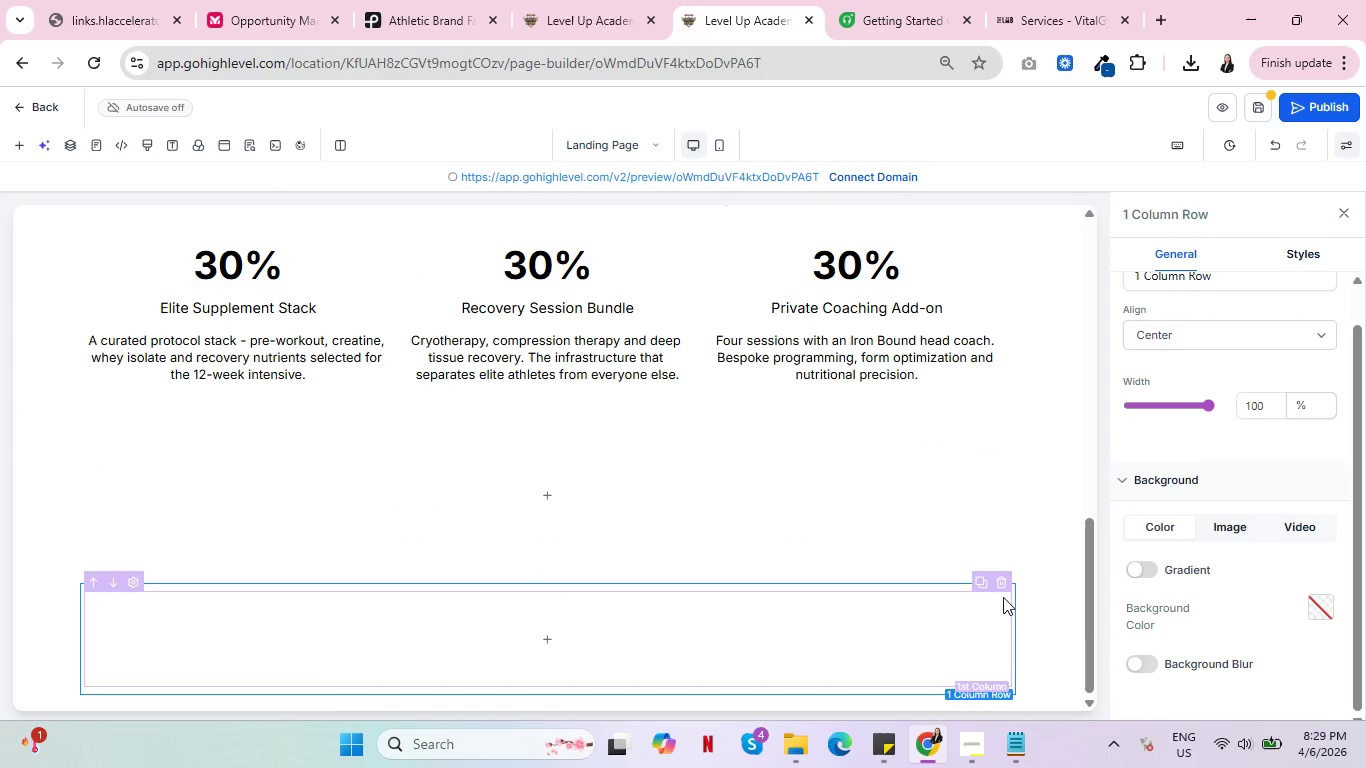 
left_click([1003, 587])
 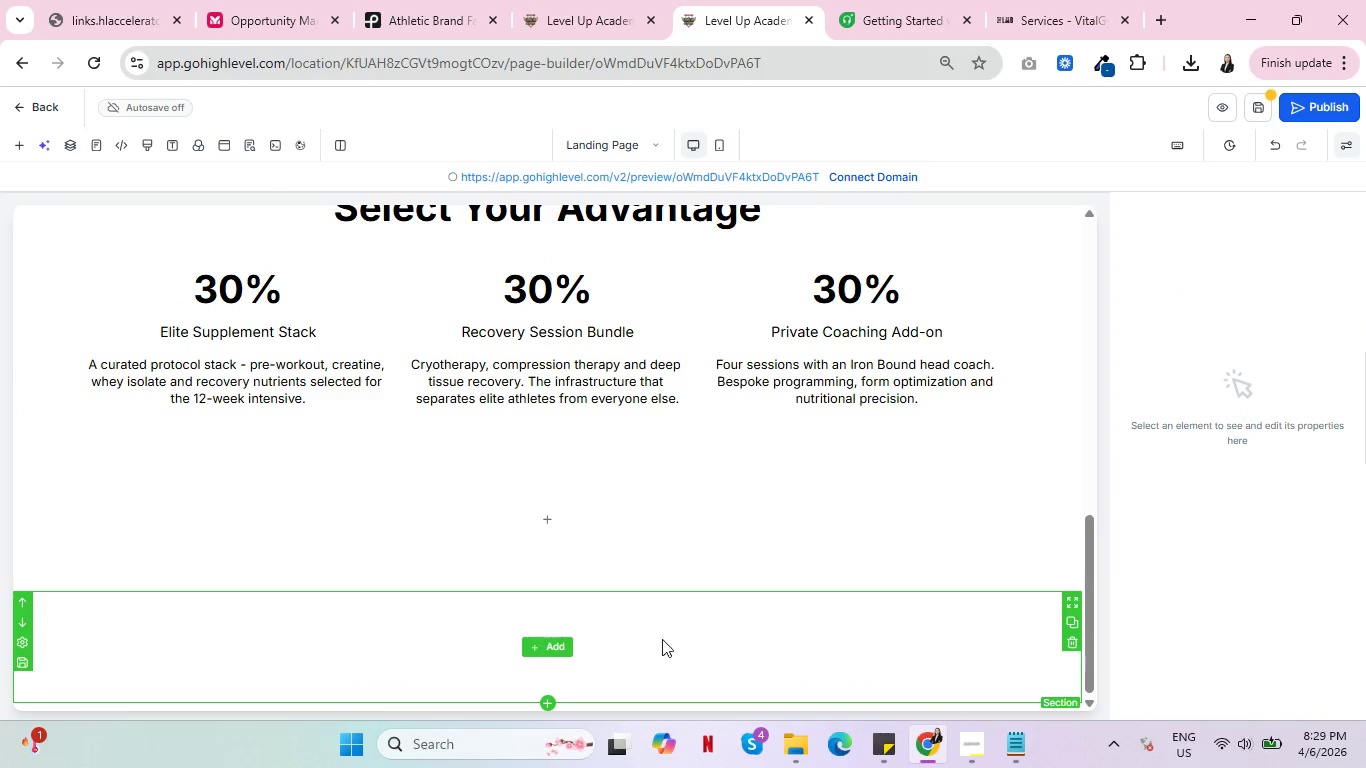 
scroll: coordinate [675, 634], scroll_direction: down, amount: 5.0
 